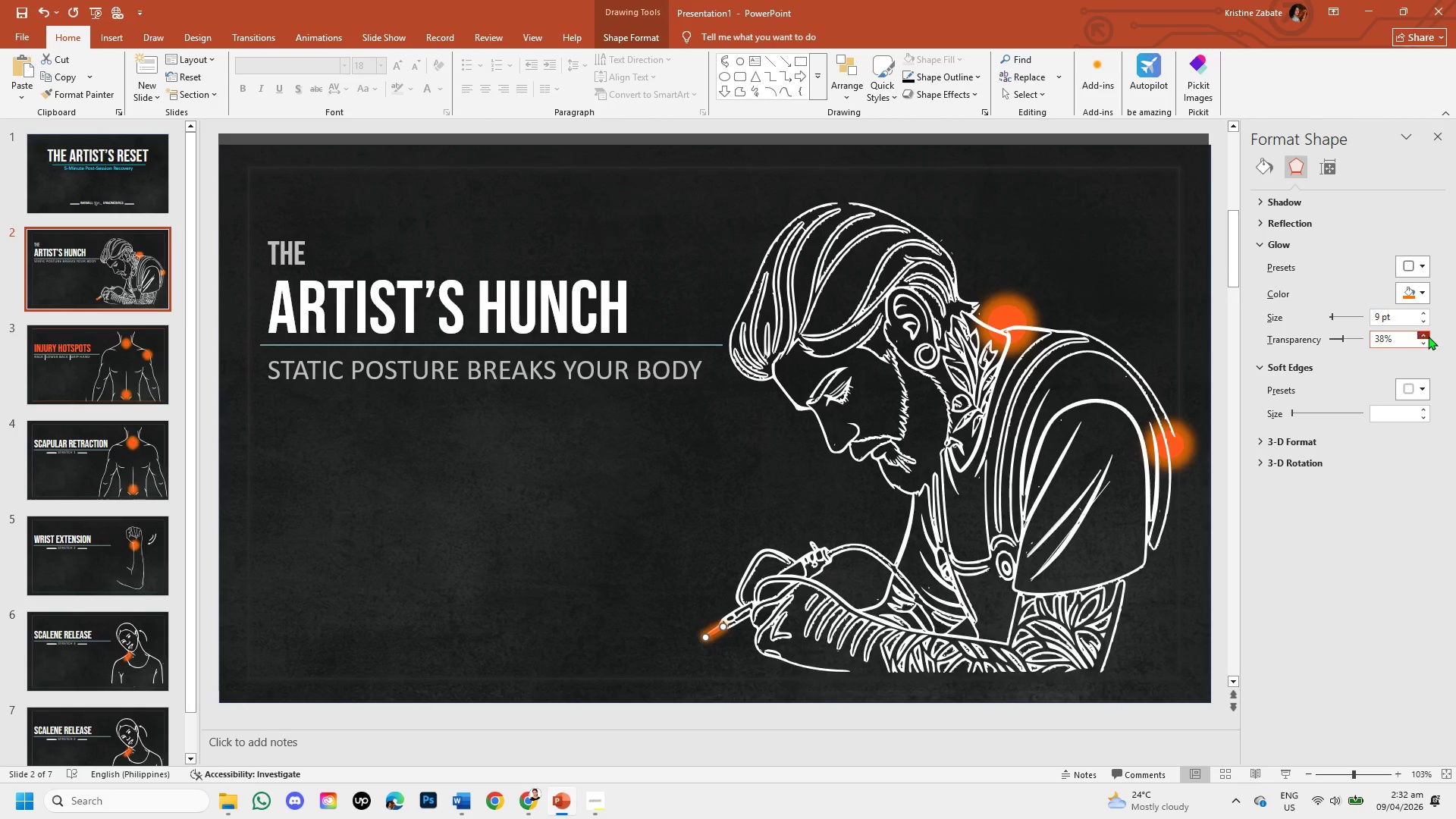 
triple_click([1428, 336])
 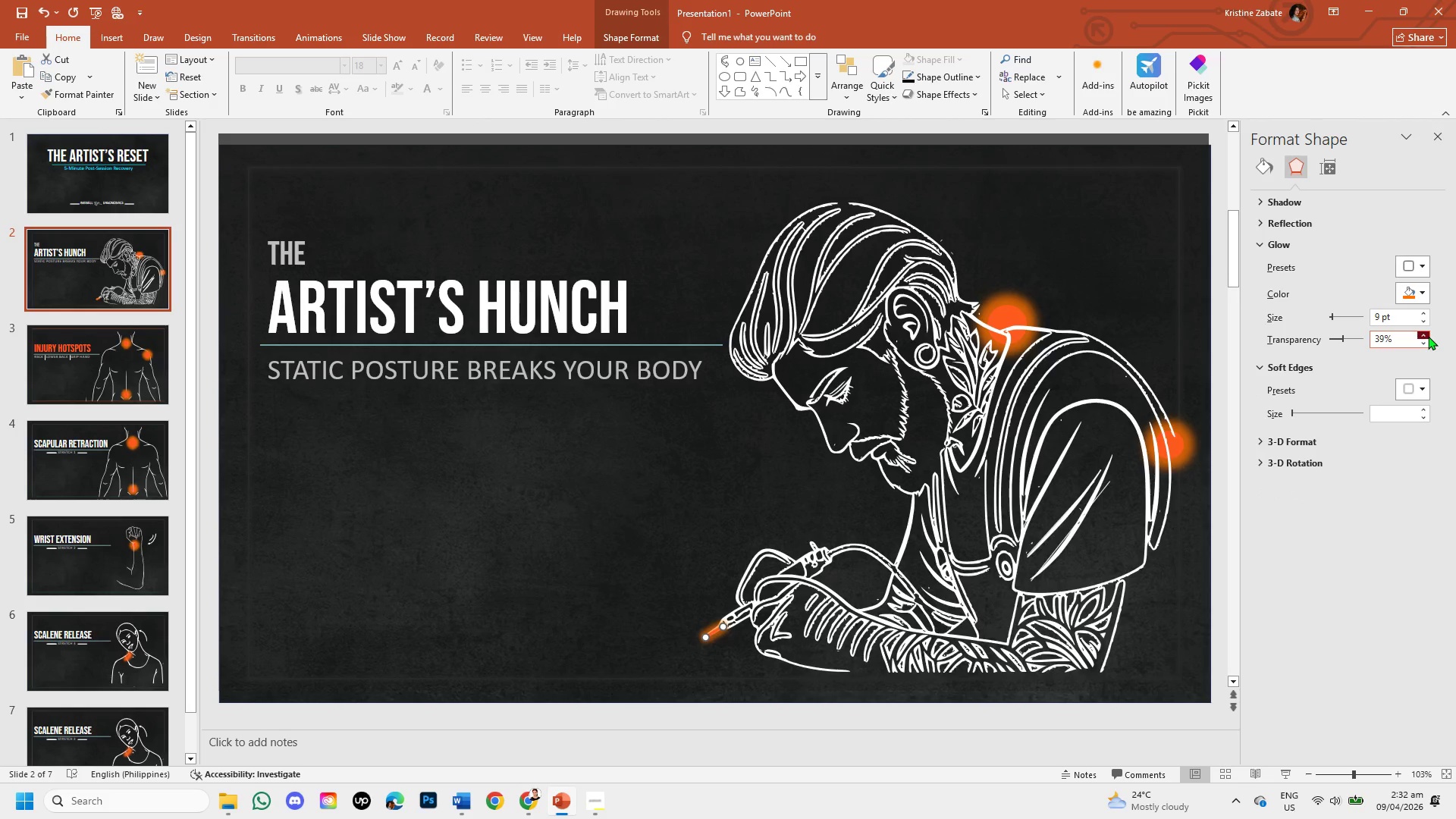 
triple_click([1428, 336])
 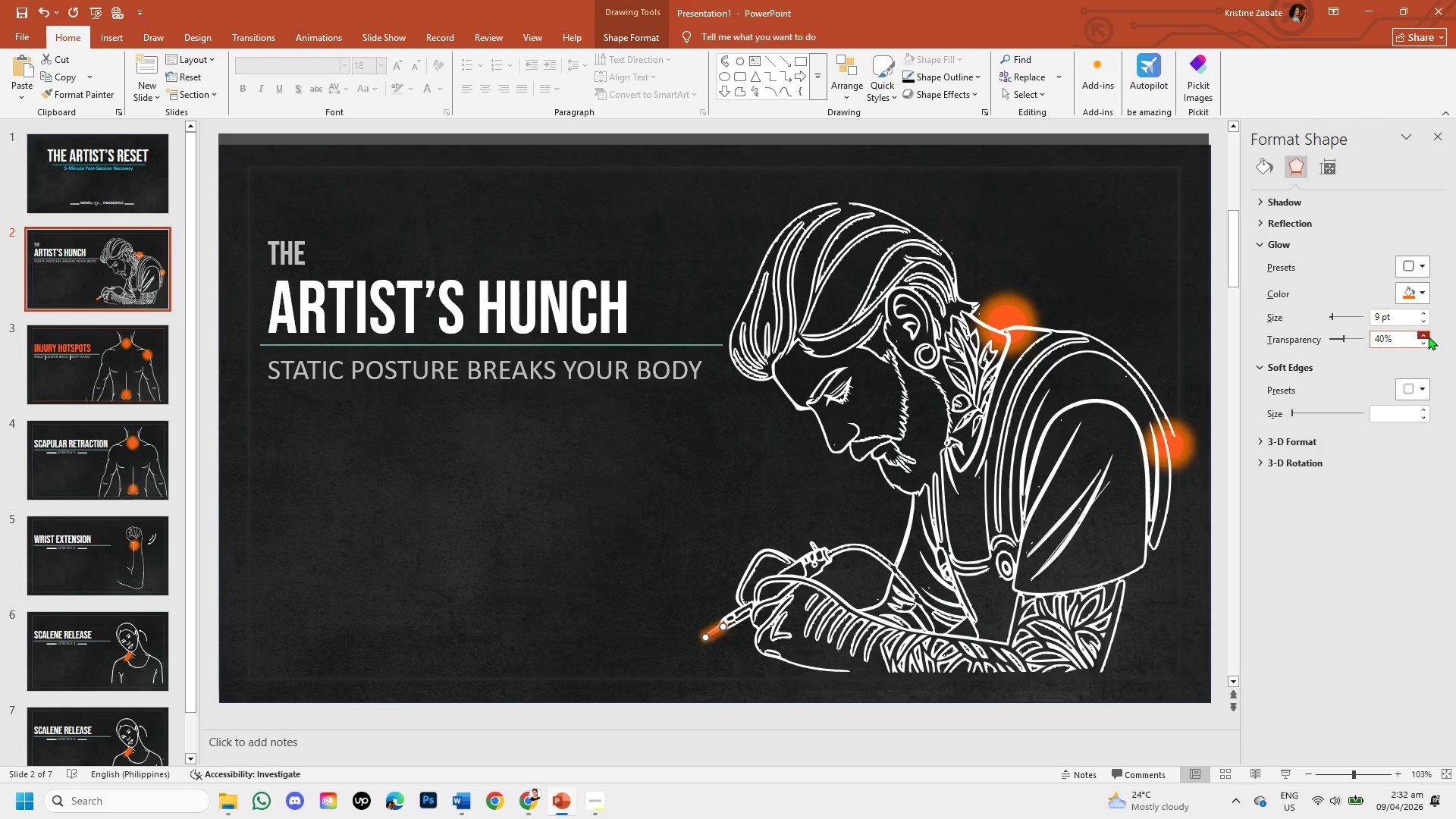 
triple_click([1428, 336])
 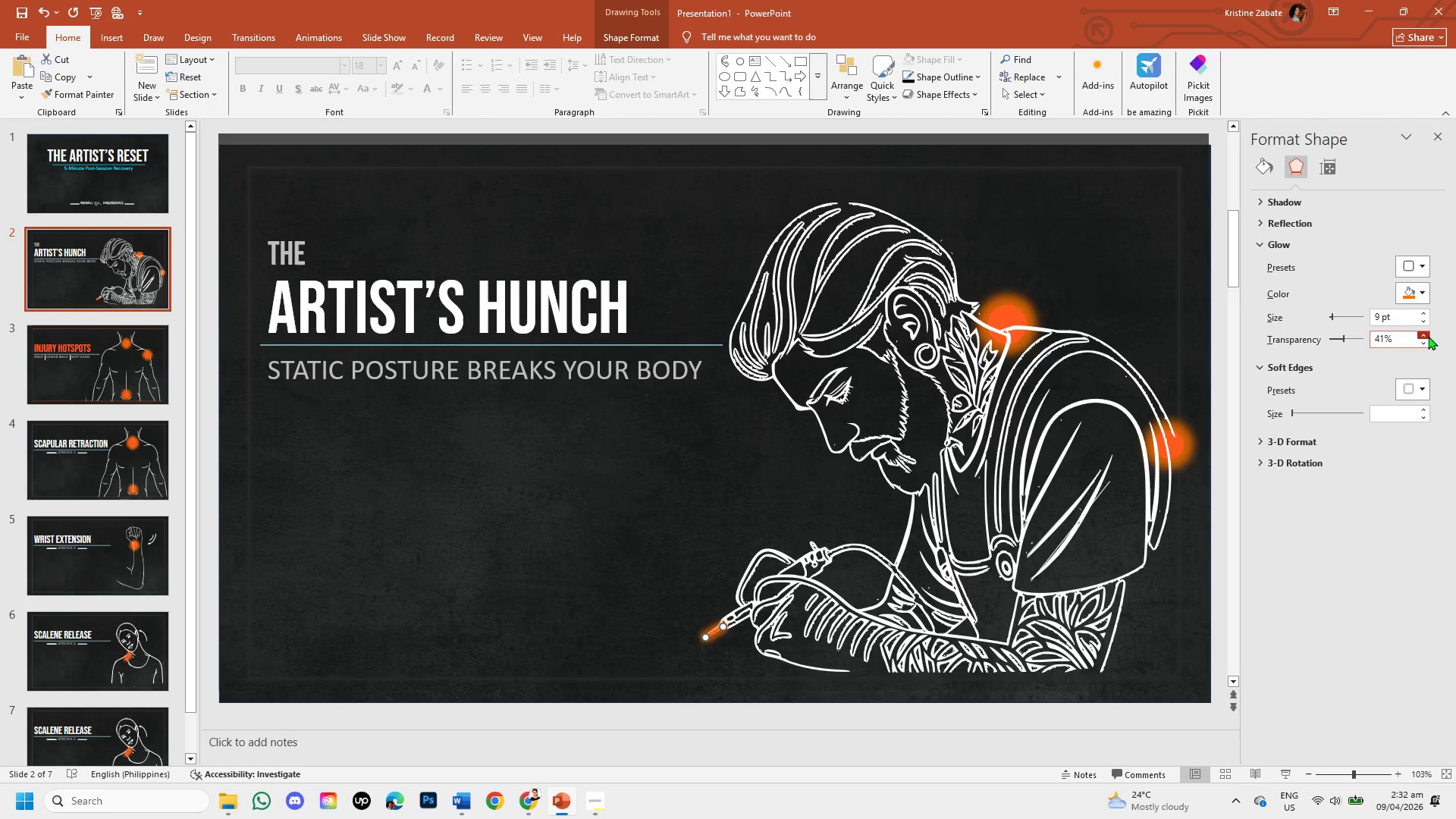 
triple_click([1428, 336])
 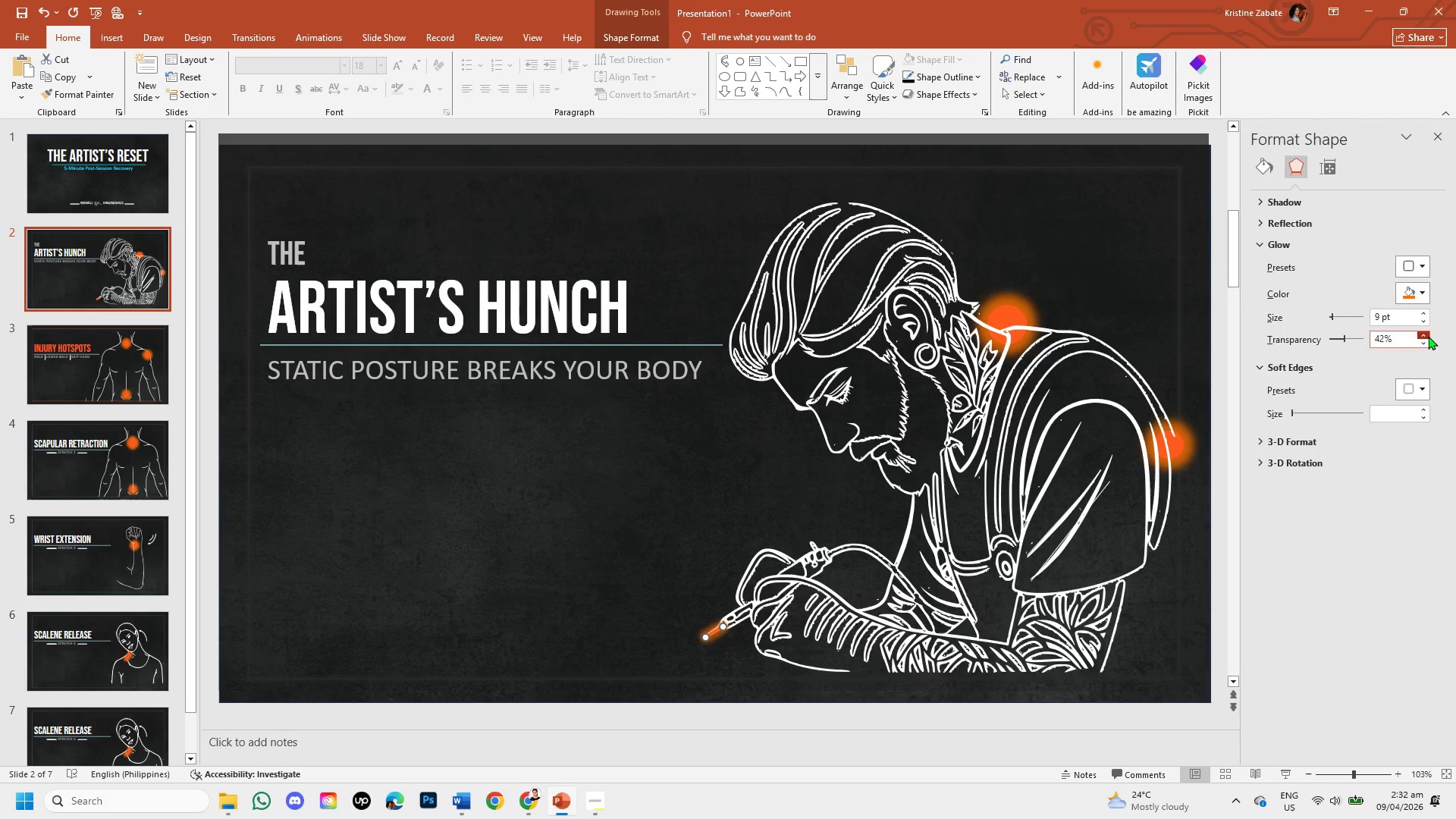 
triple_click([1428, 336])
 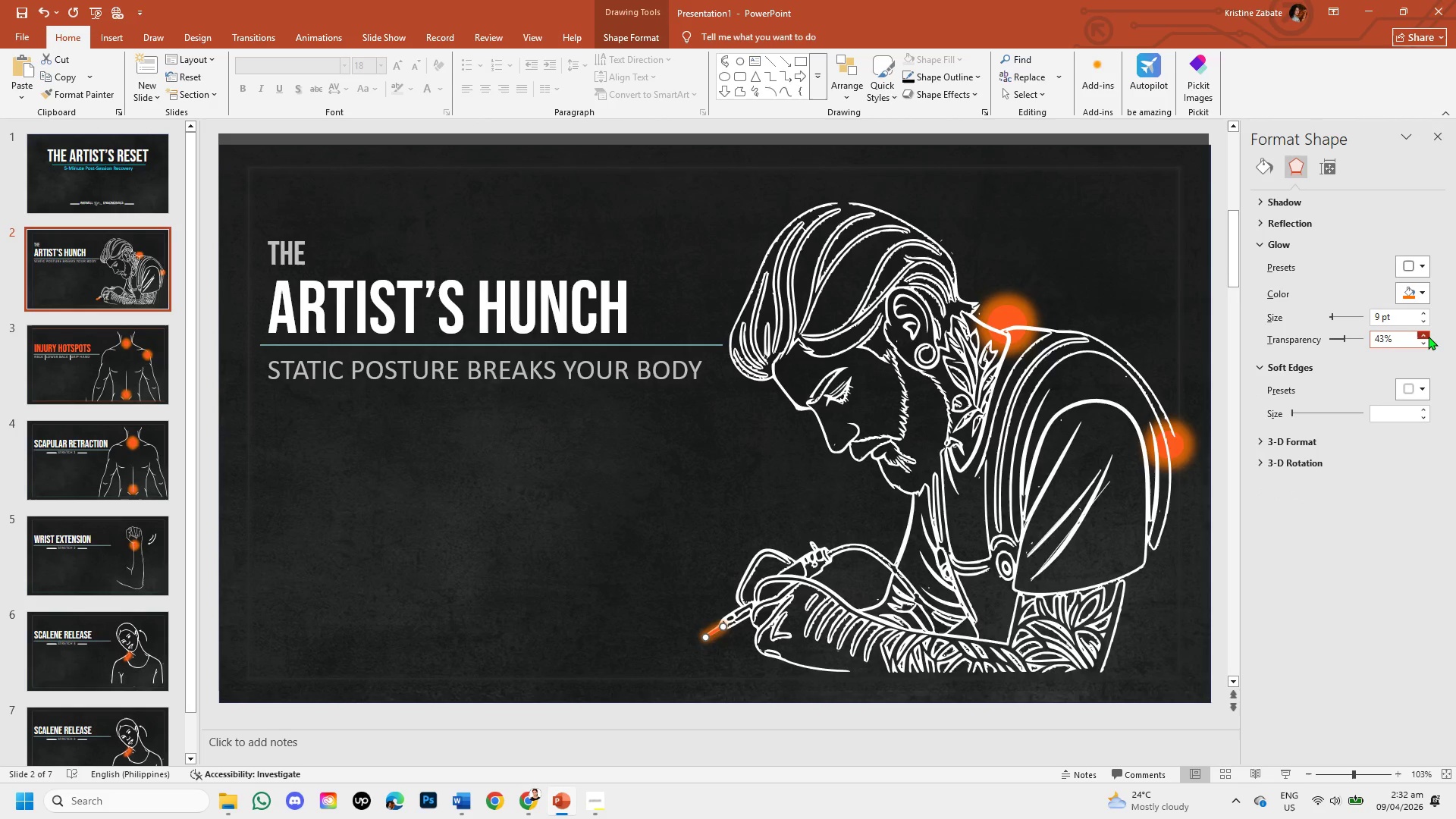 
triple_click([1428, 336])
 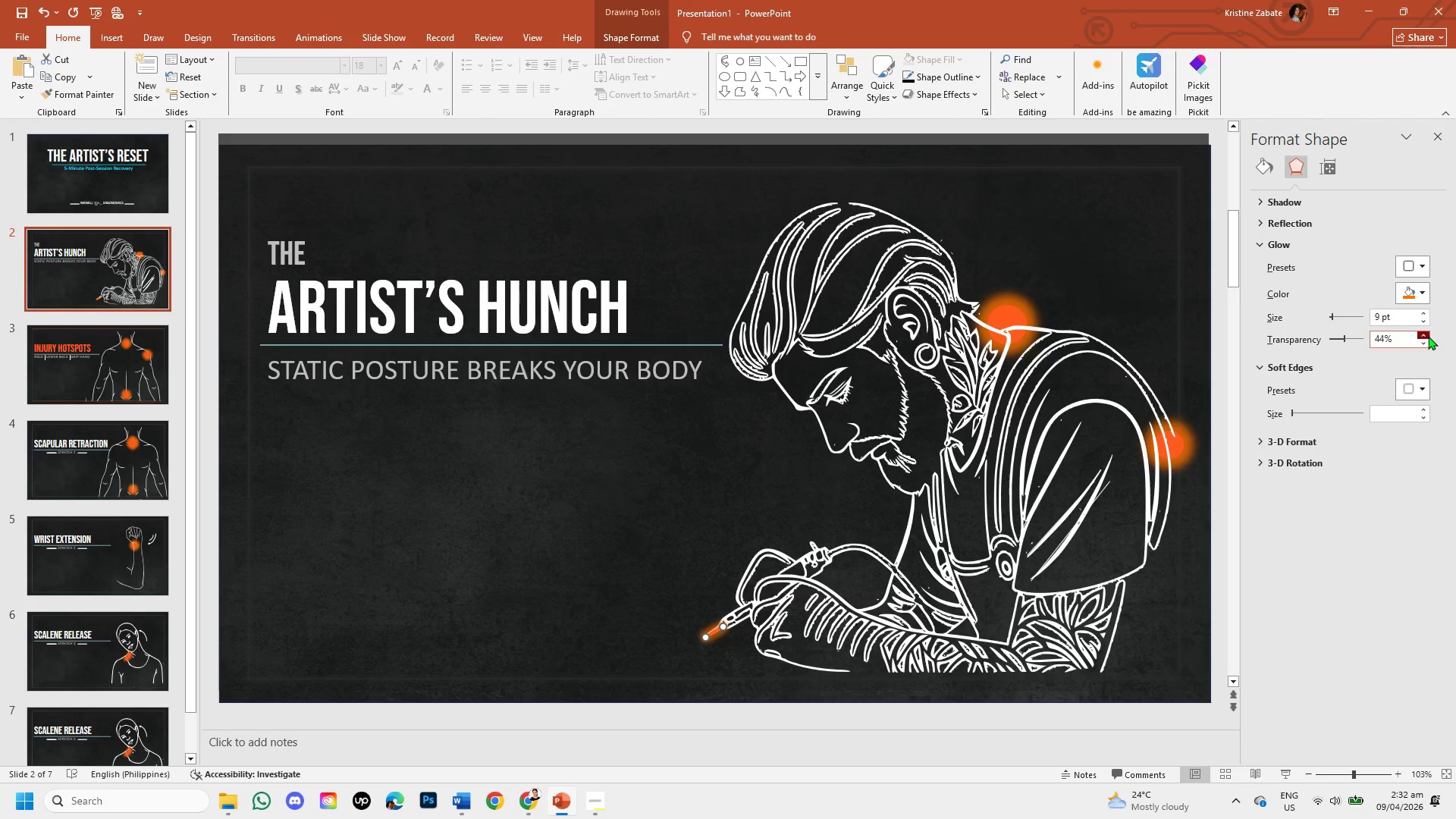 
triple_click([1428, 336])
 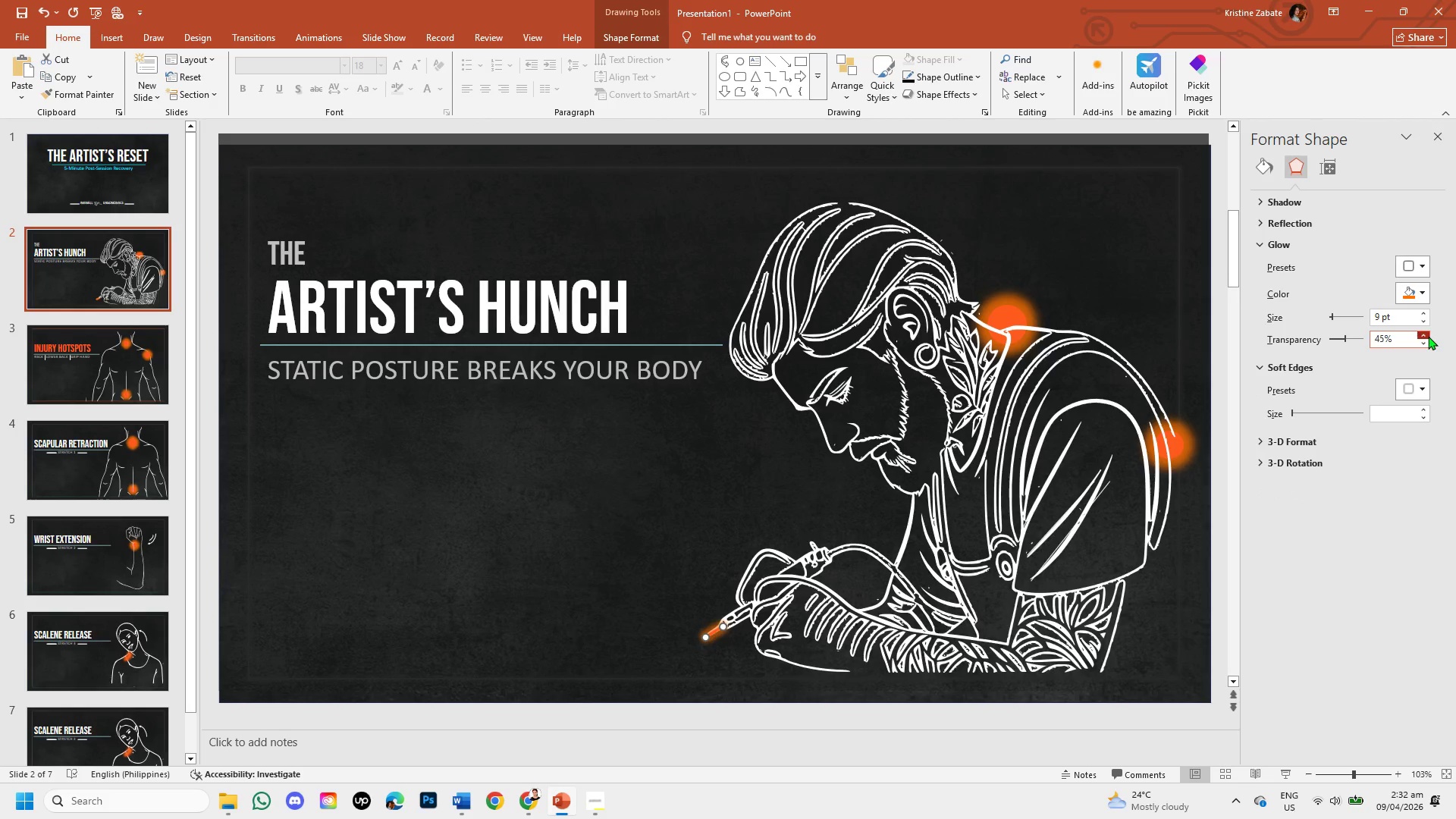 
triple_click([1428, 336])
 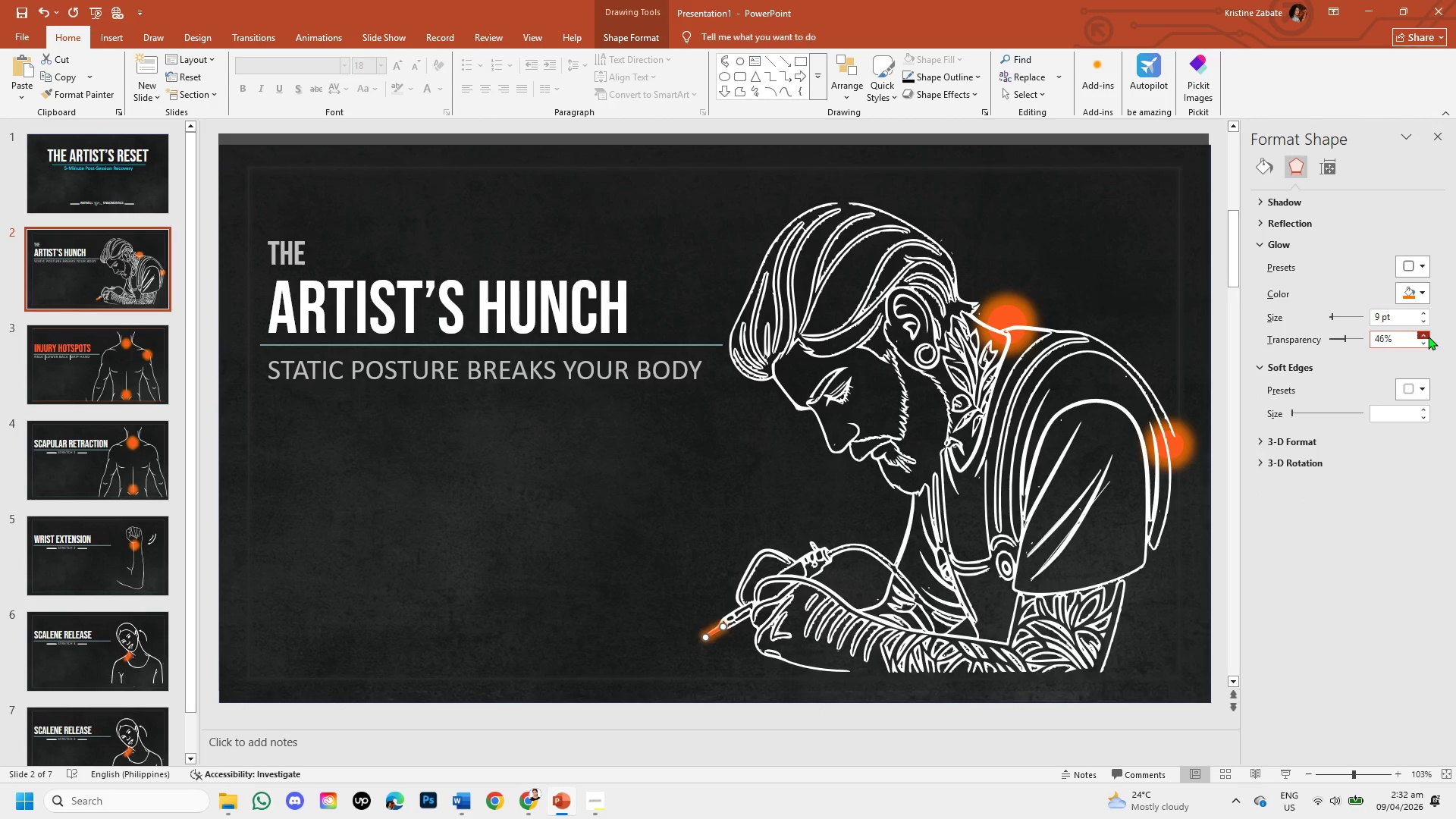 
triple_click([1428, 336])
 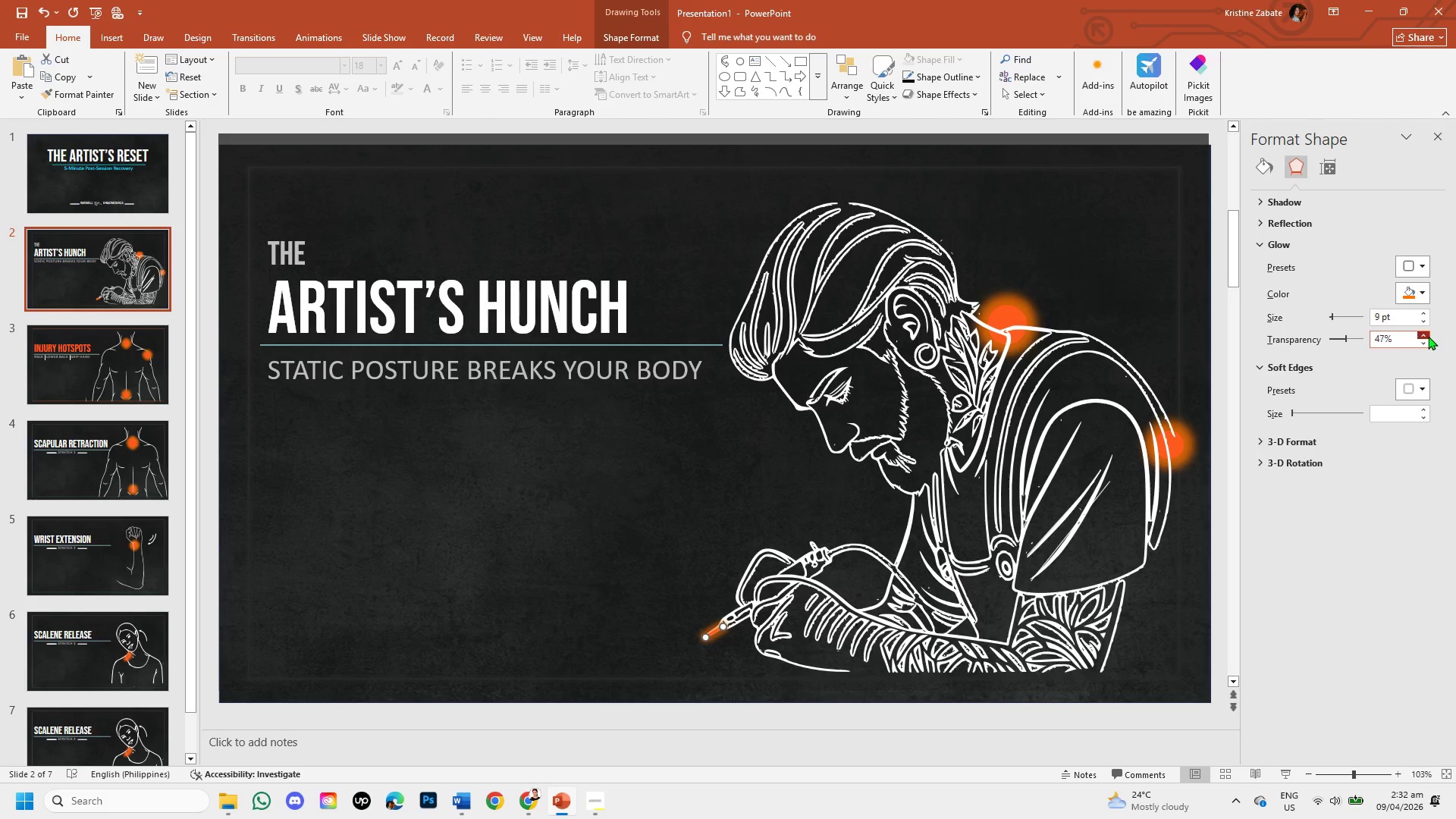 
triple_click([1428, 336])
 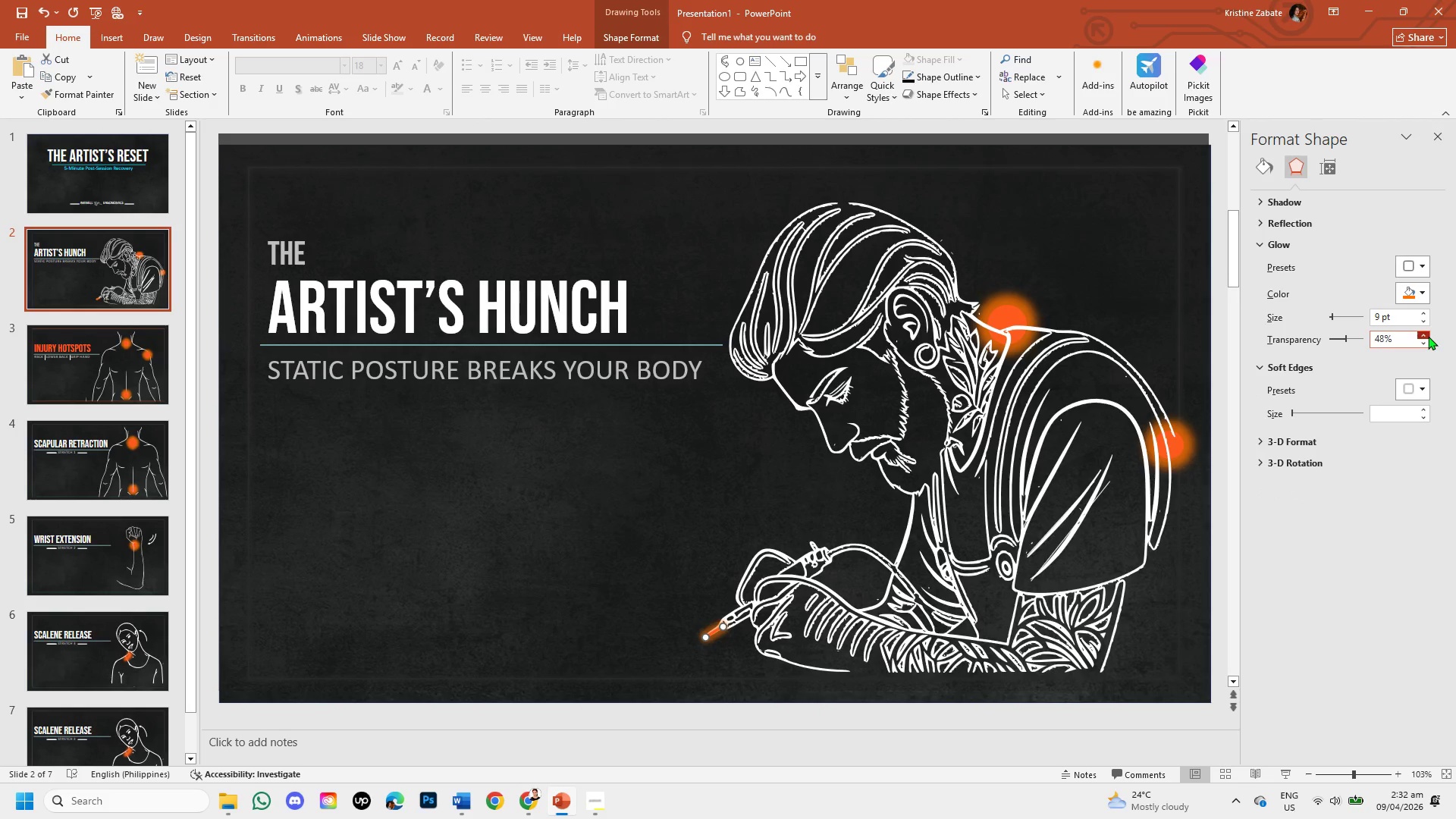 
triple_click([1428, 336])
 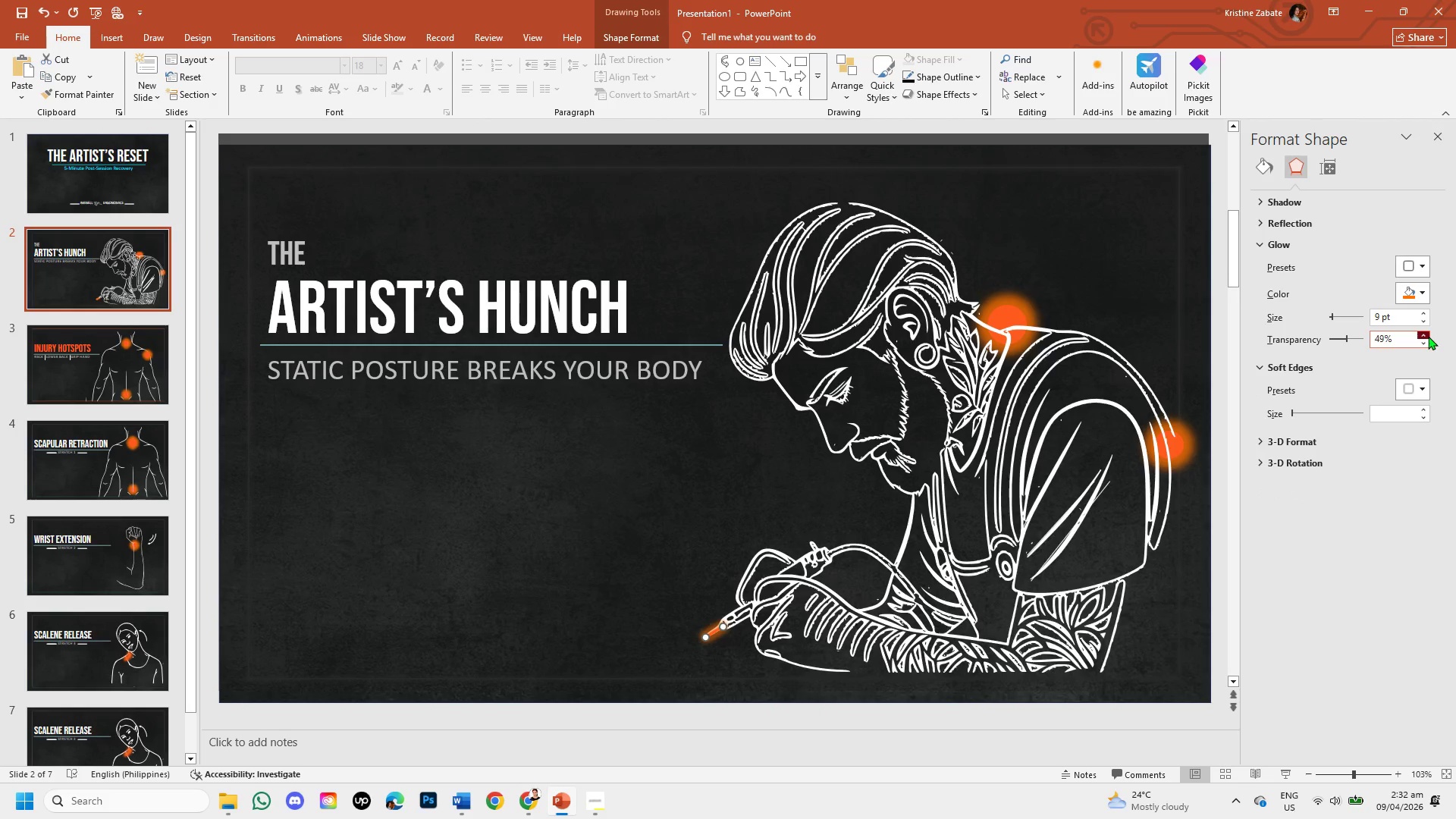 
triple_click([1428, 336])
 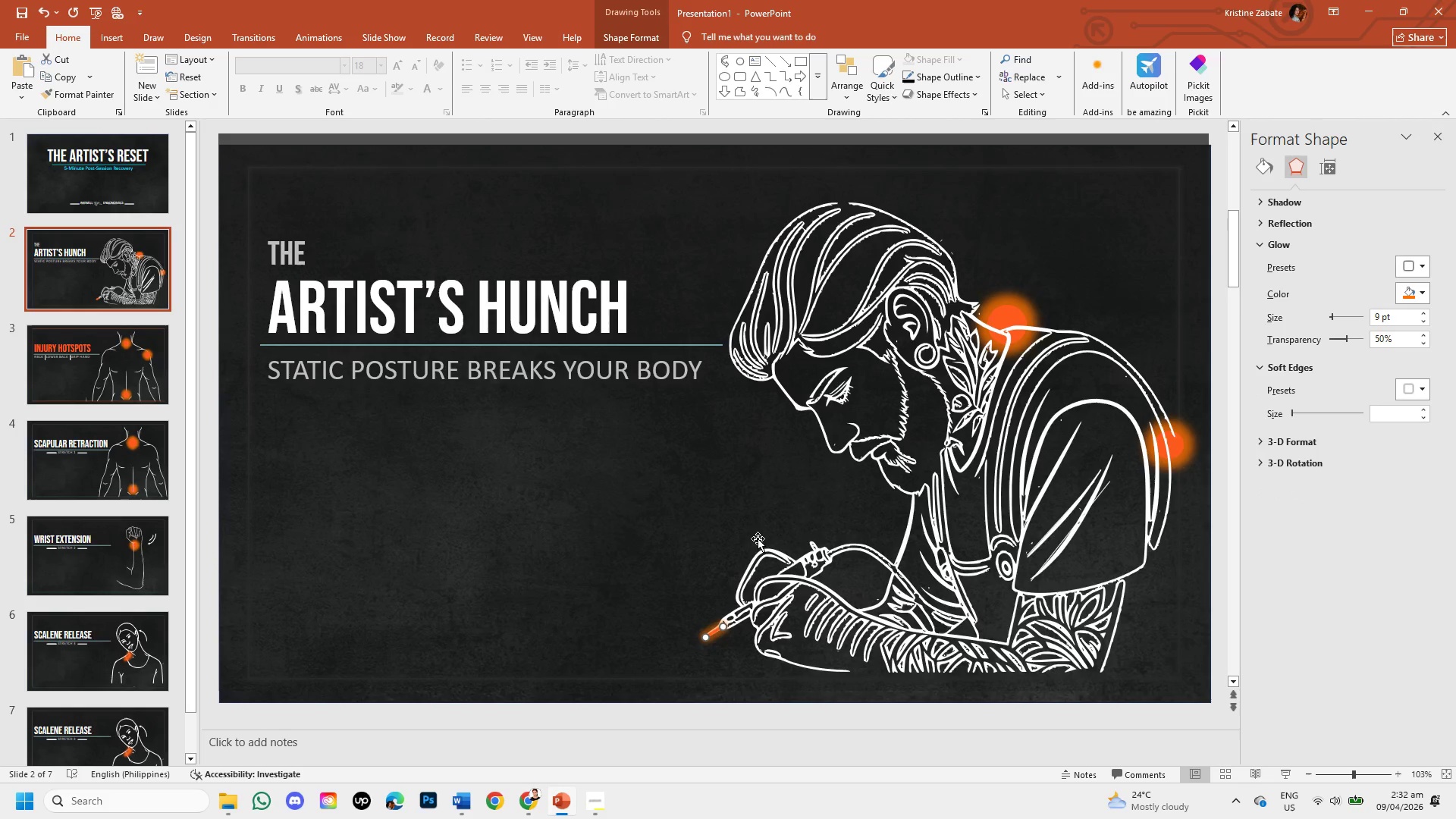 
left_click([703, 539])
 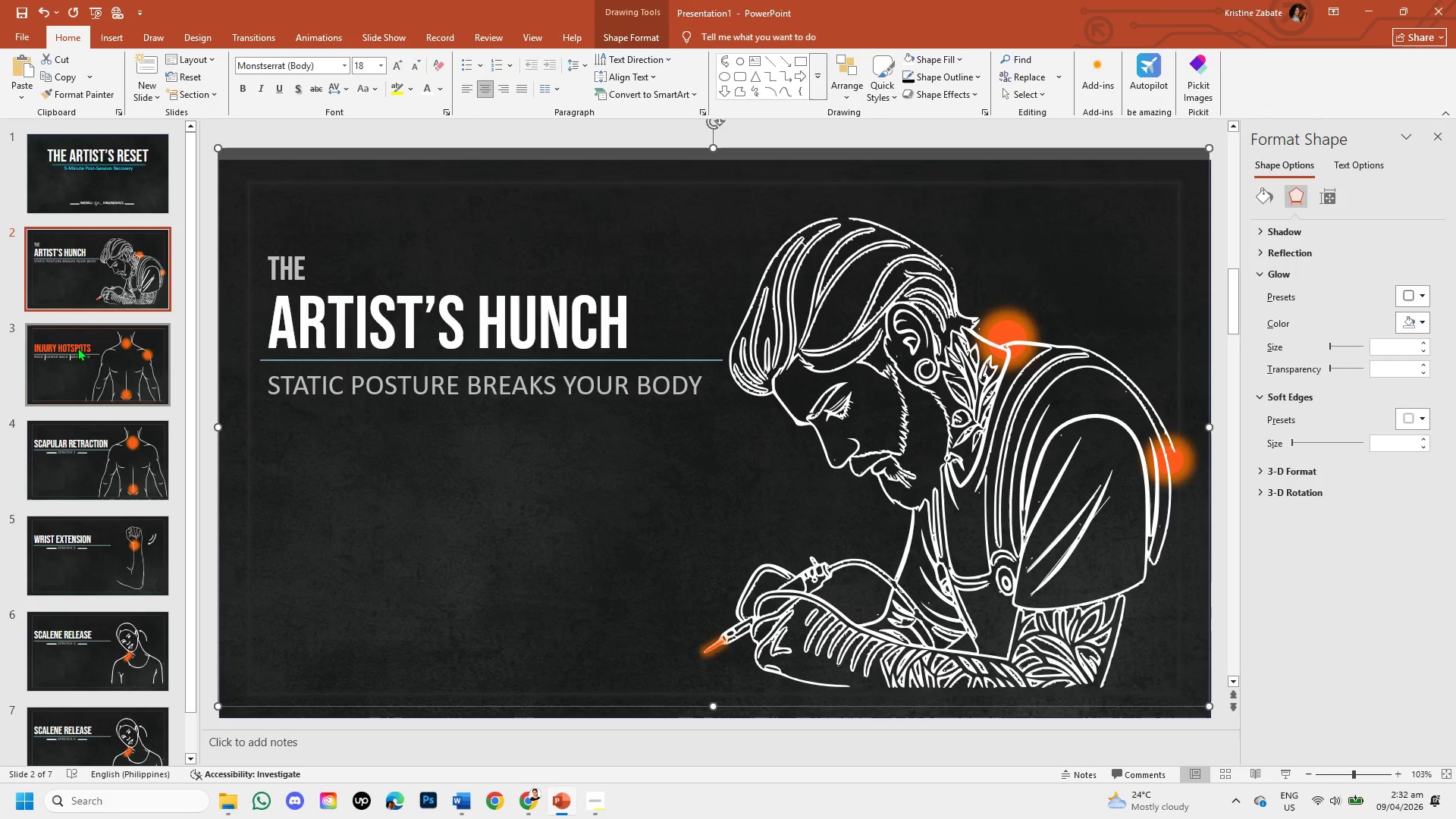 
wait(6.64)
 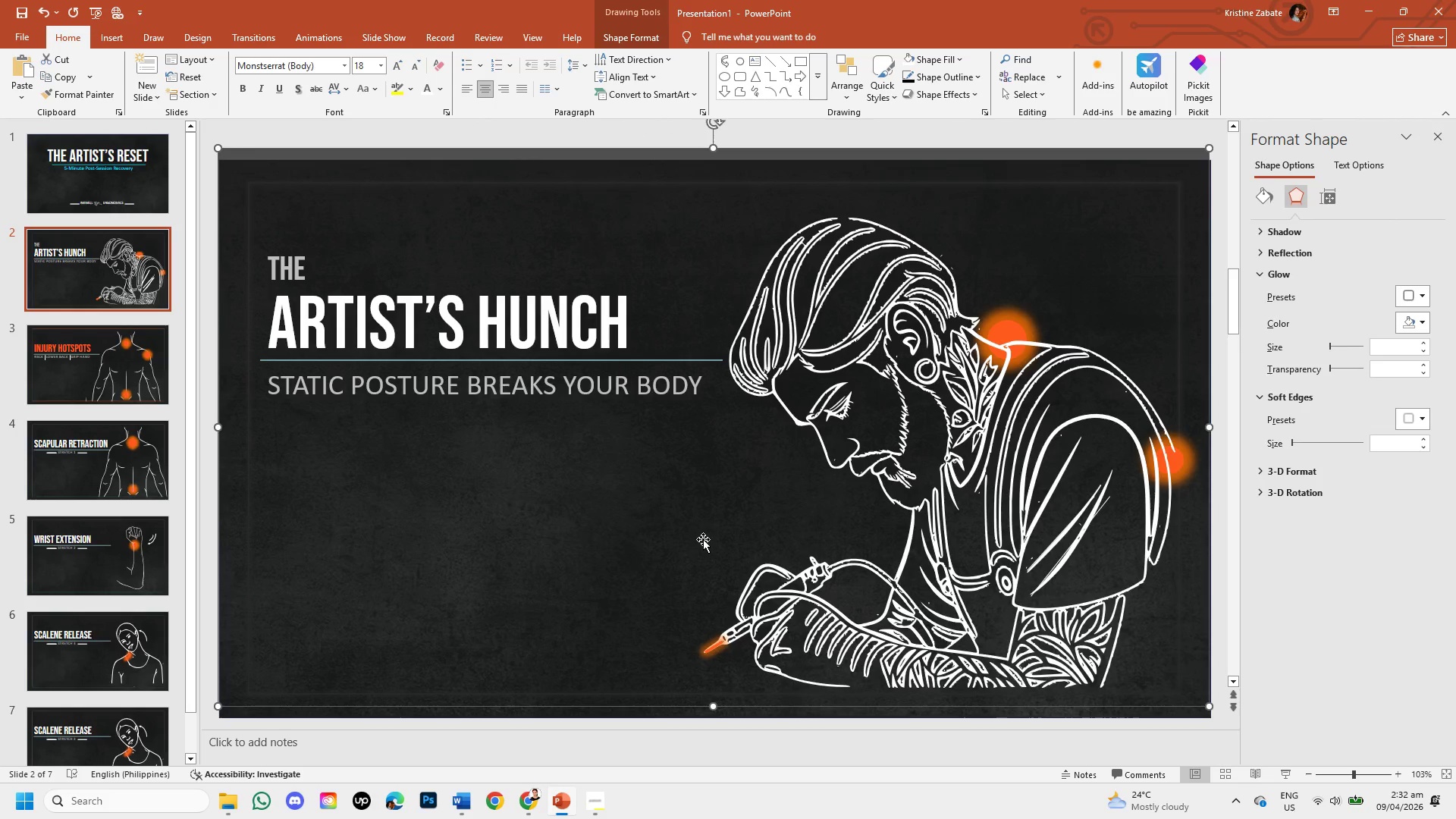 
left_click([97, 364])
 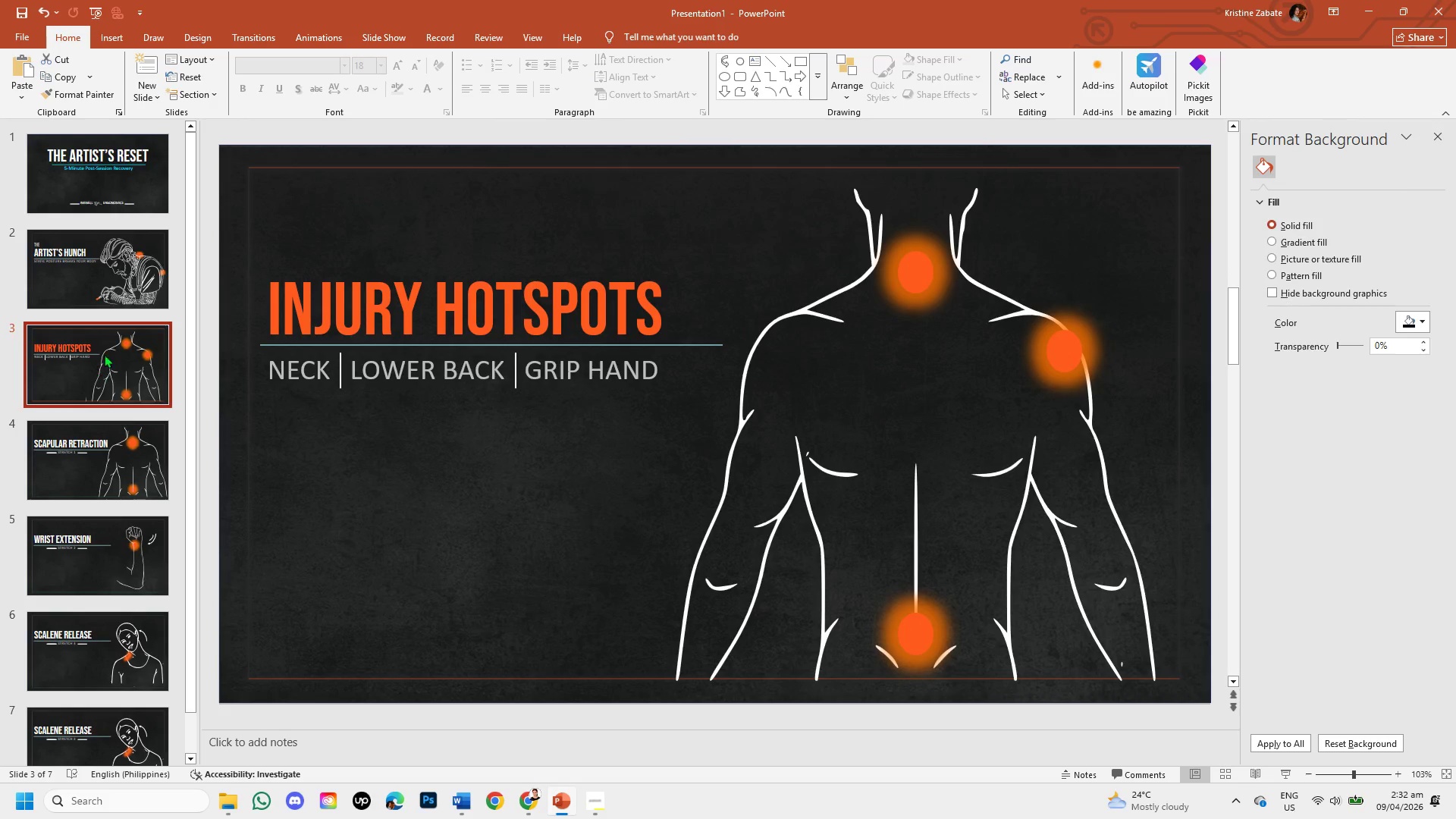 
left_click([118, 281])
 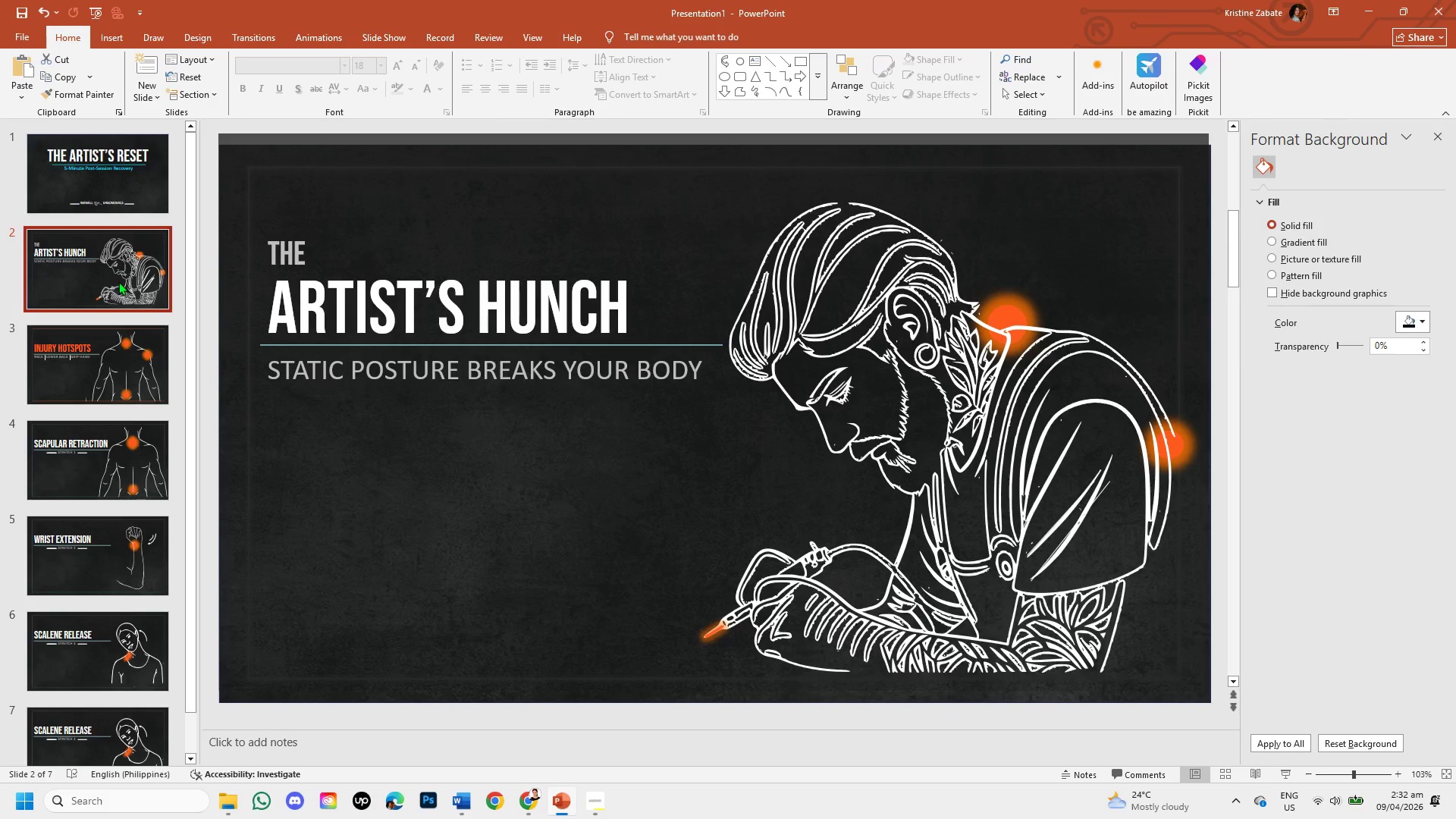 
left_click([116, 356])
 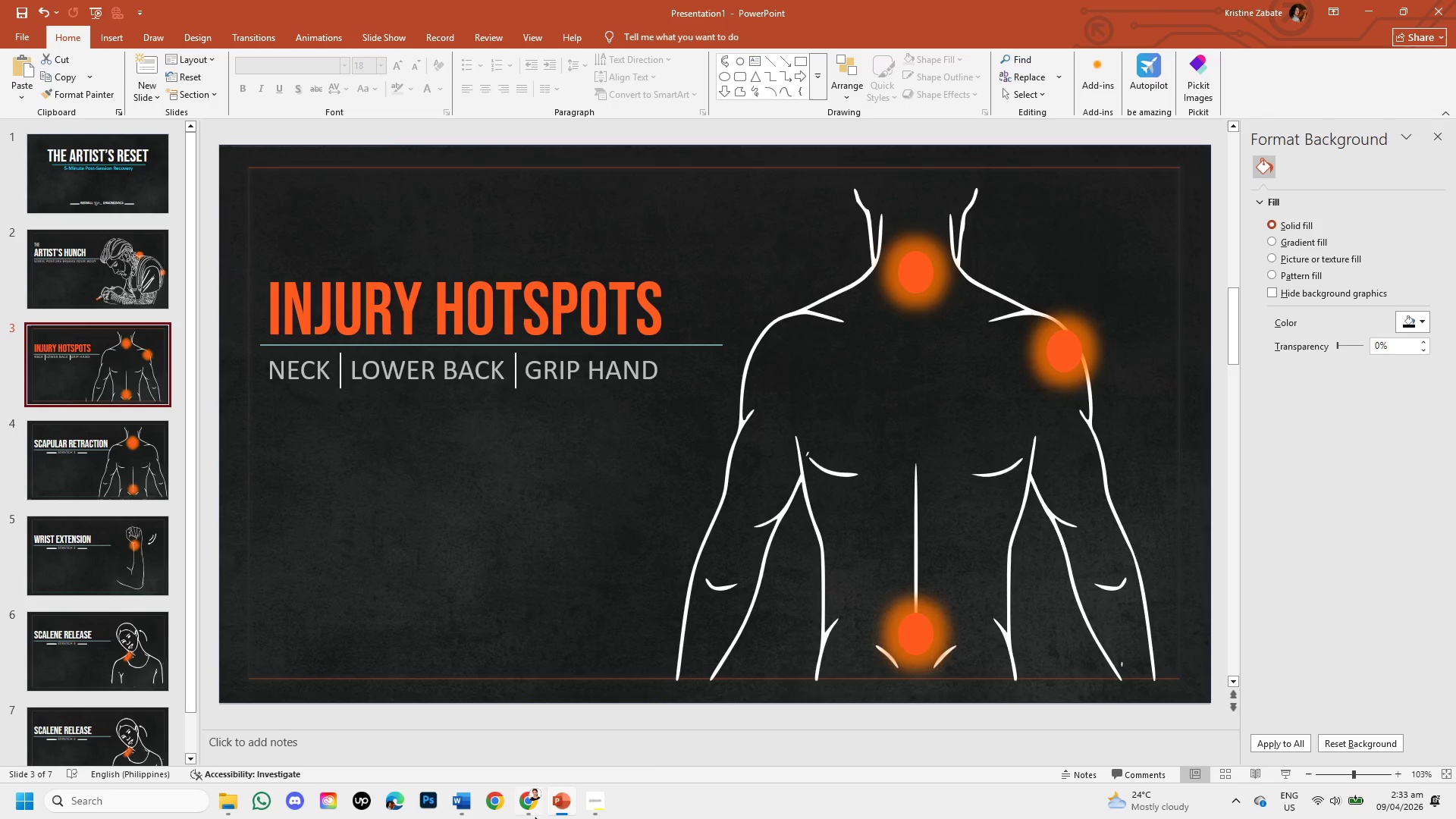 
left_click([531, 808])
 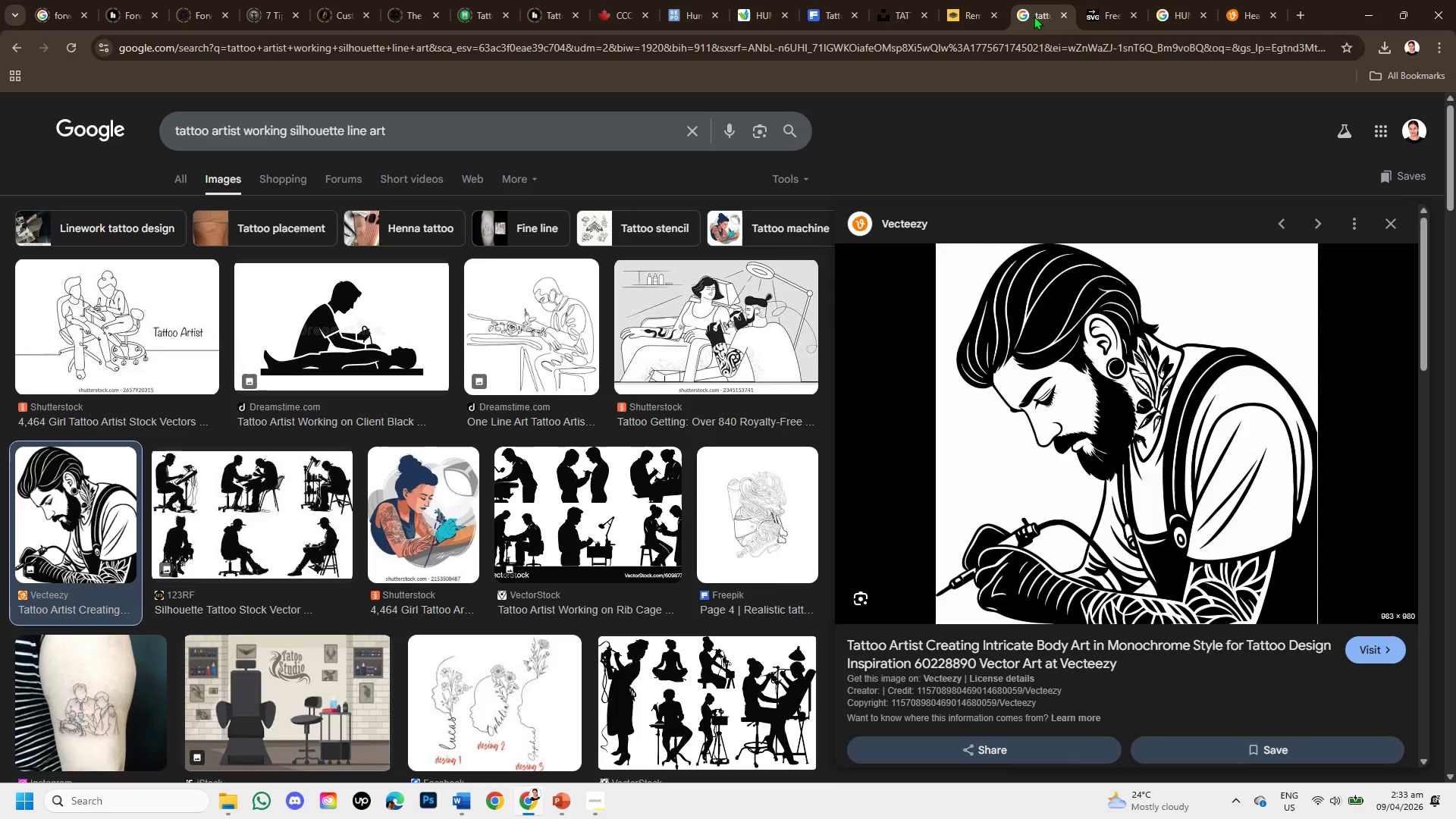 
scroll: coordinate [645, 527], scroll_direction: down, amount: 4.0
 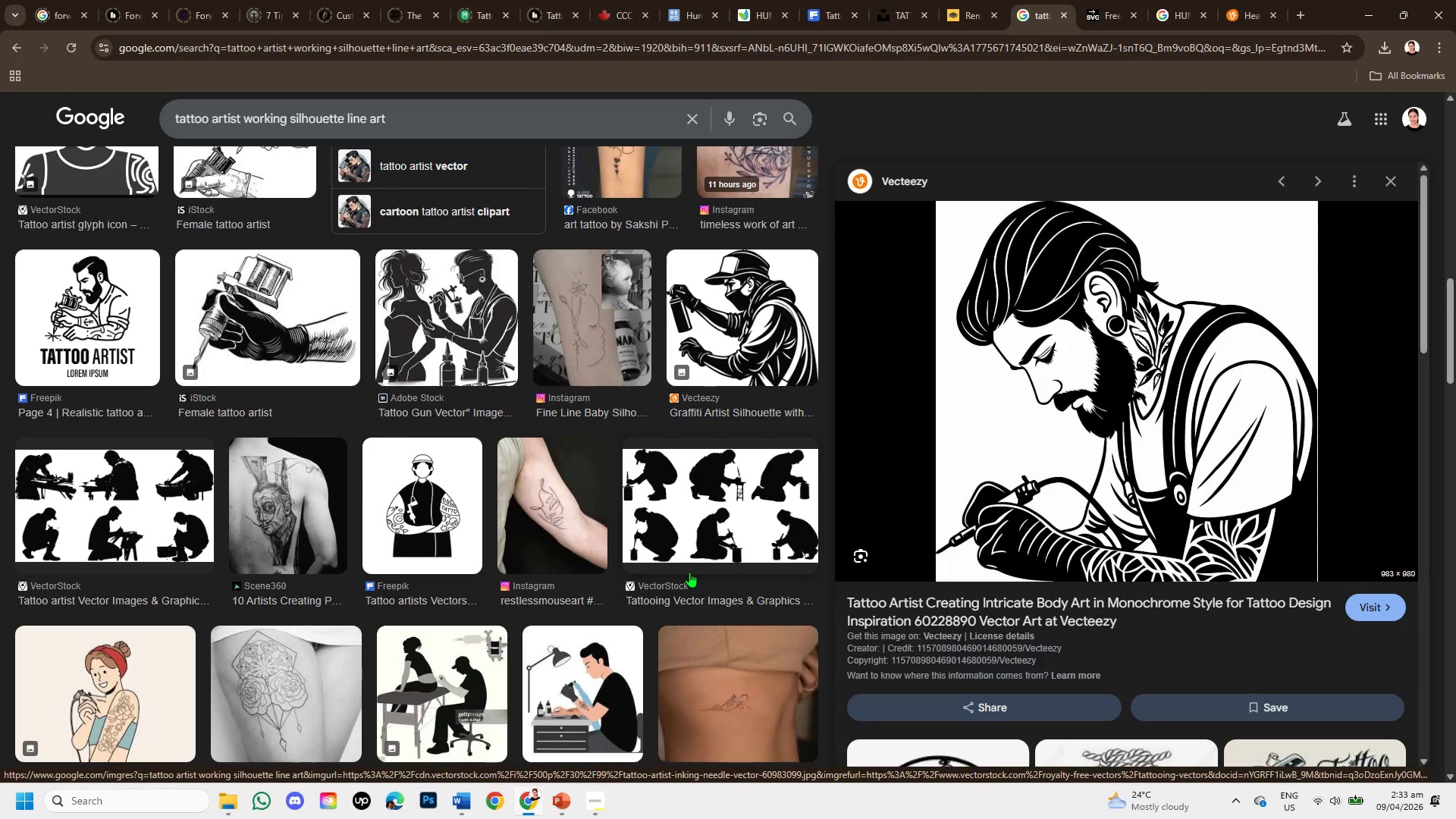 
scroll: coordinate [739, 300], scroll_direction: up, amount: 2.0
 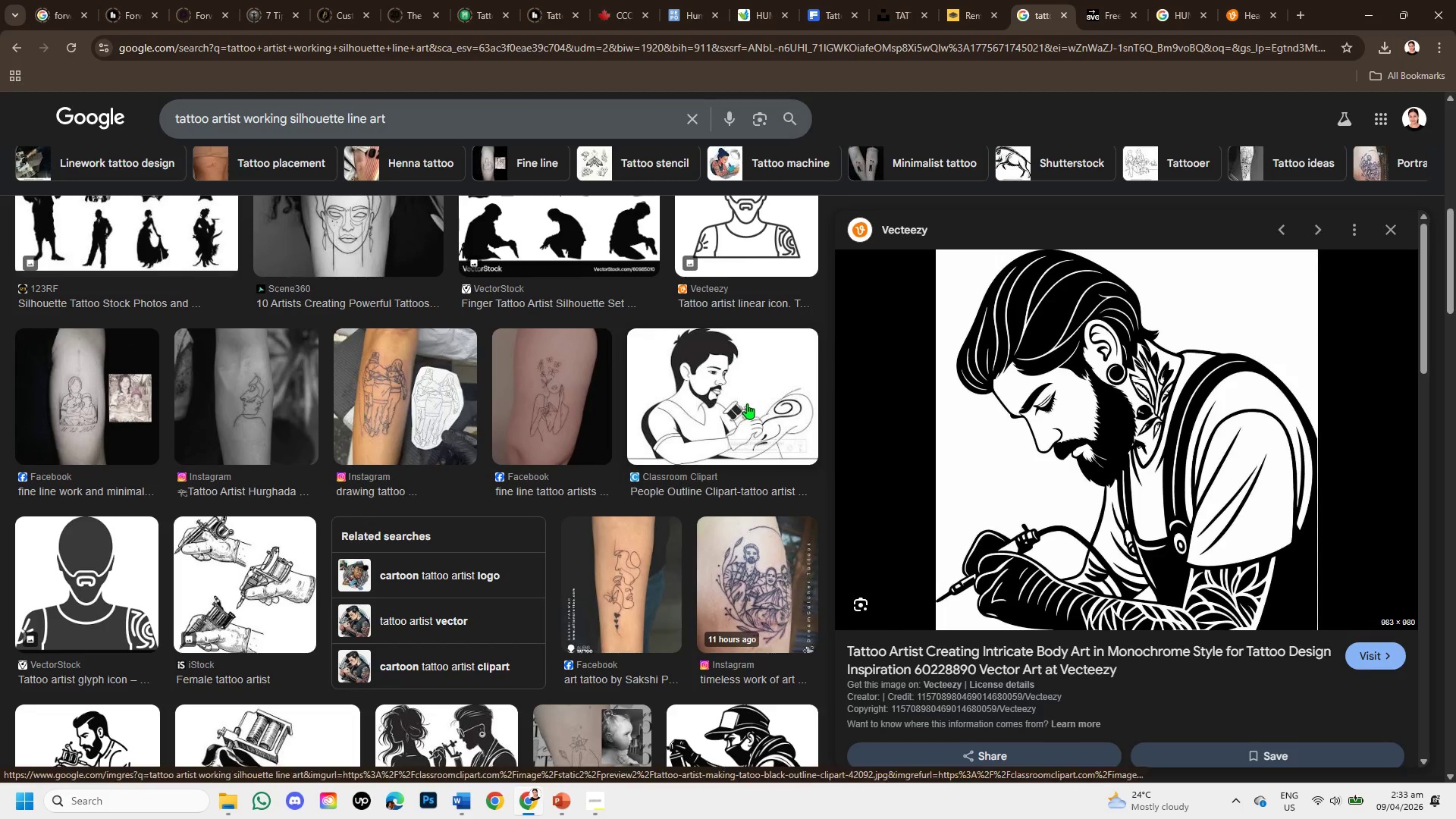 
left_click([747, 403])
 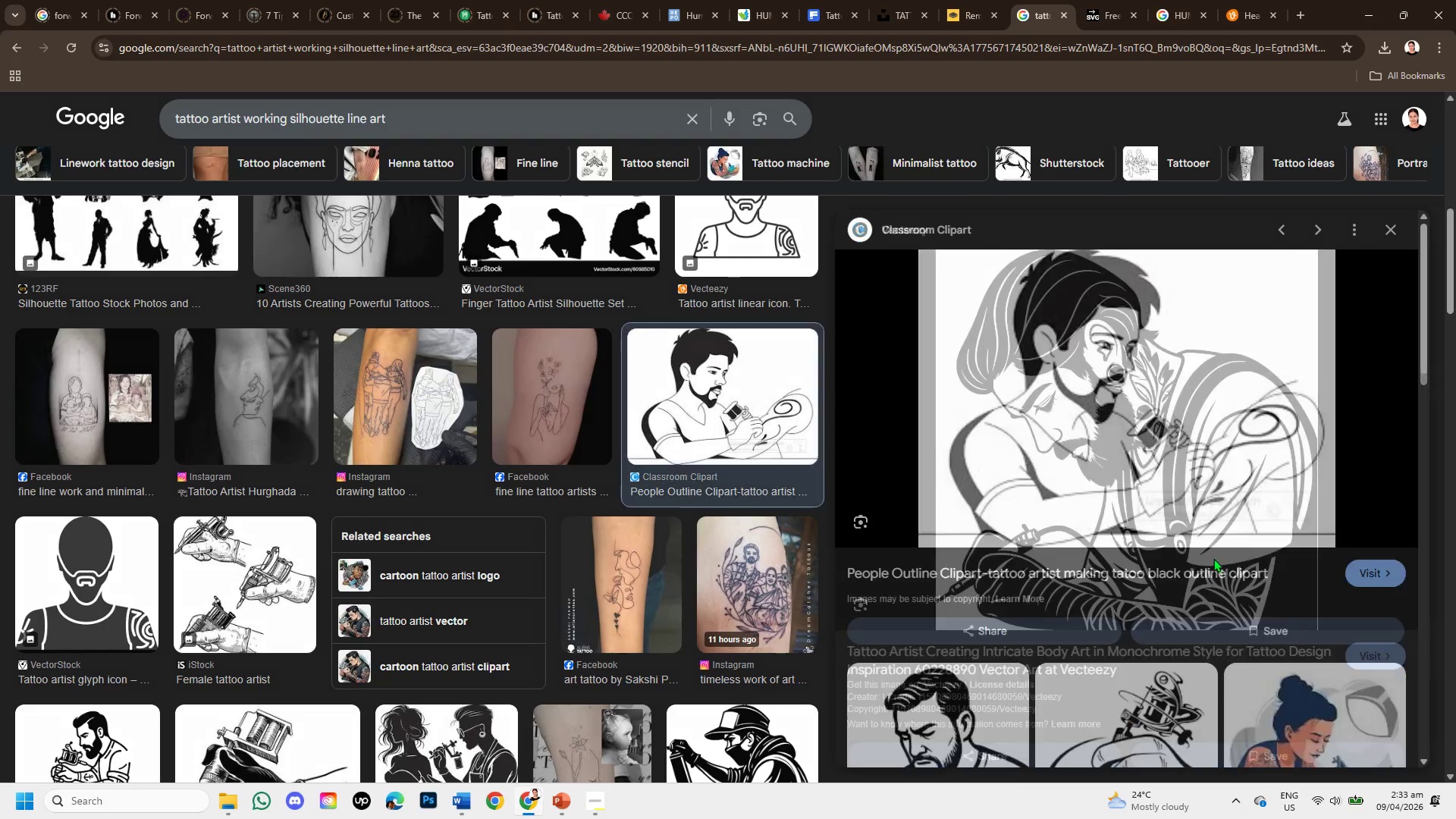 
scroll: coordinate [1170, 666], scroll_direction: down, amount: 4.0
 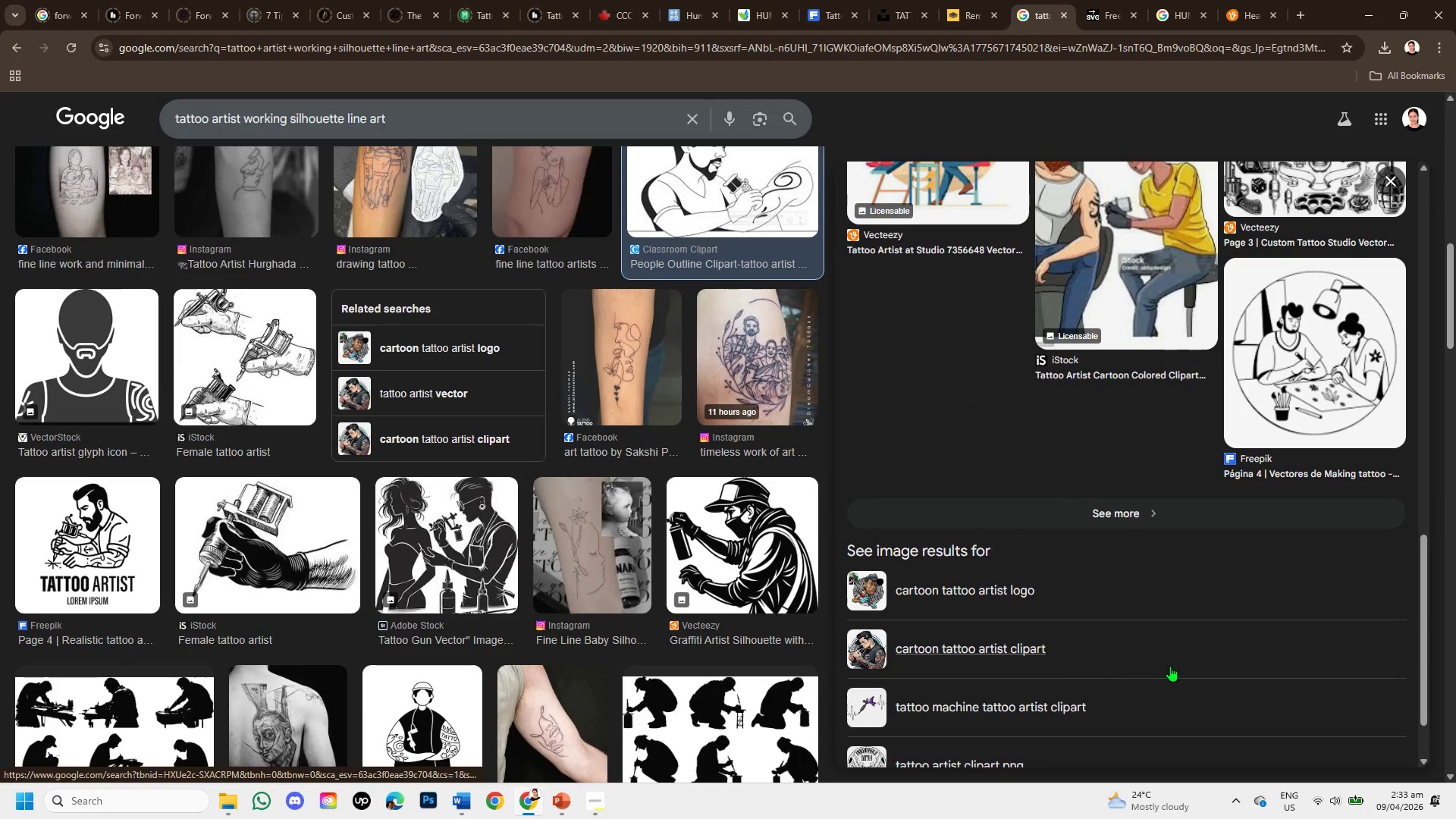 
scroll: coordinate [1170, 661], scroll_direction: up, amount: 1.0
 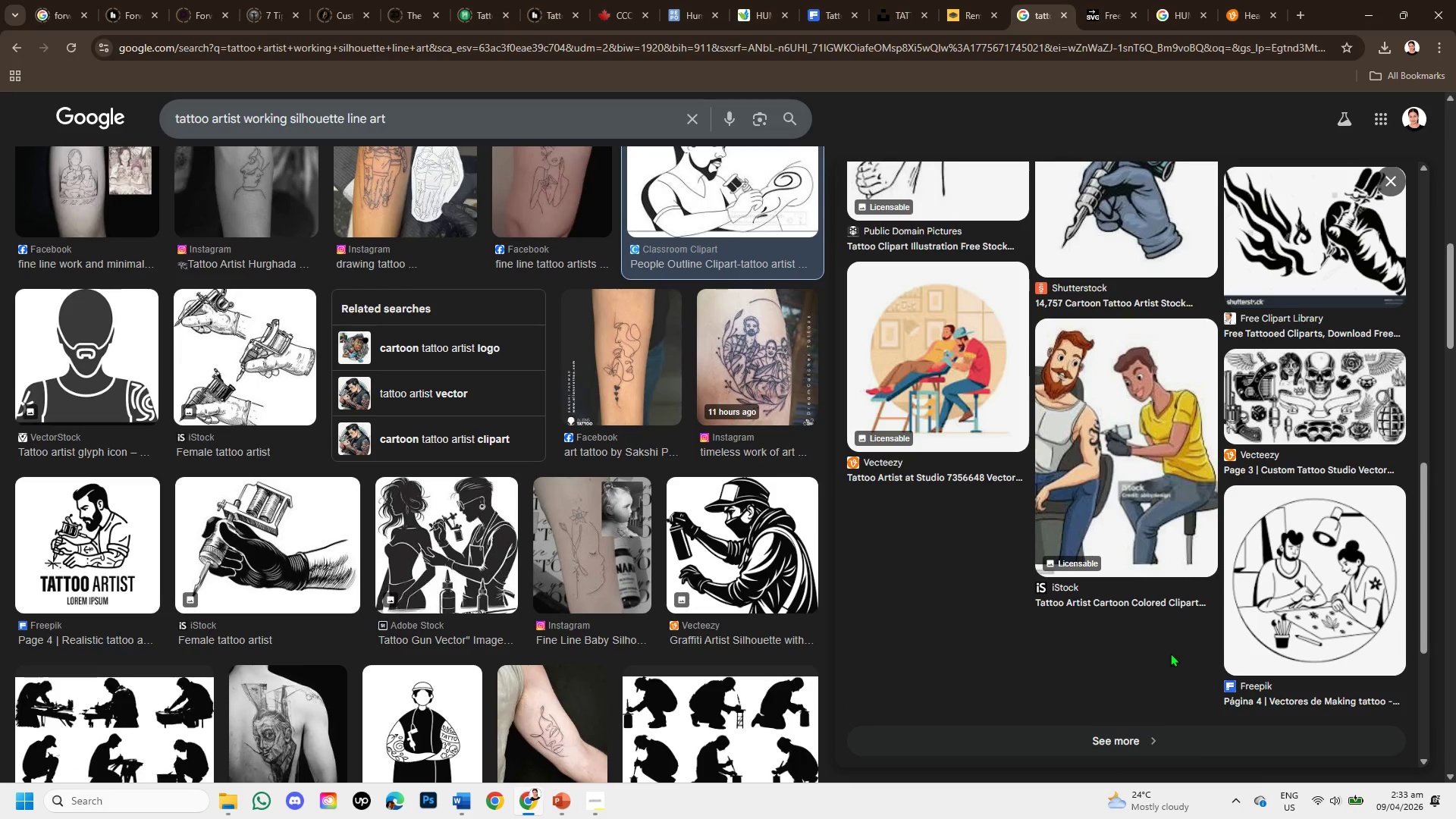 
wait(5.57)
 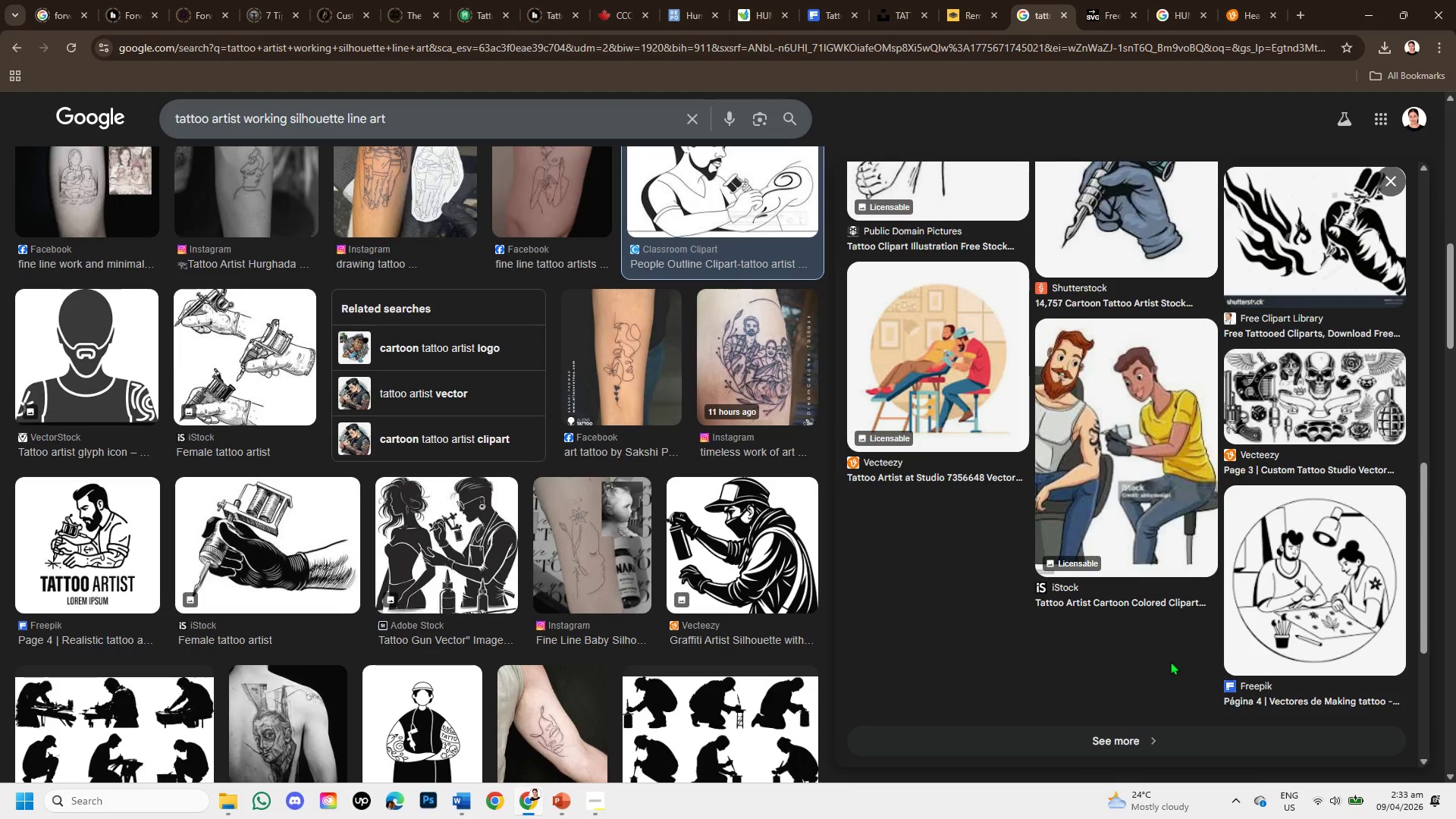 
scroll: coordinate [675, 617], scroll_direction: down, amount: 6.0
 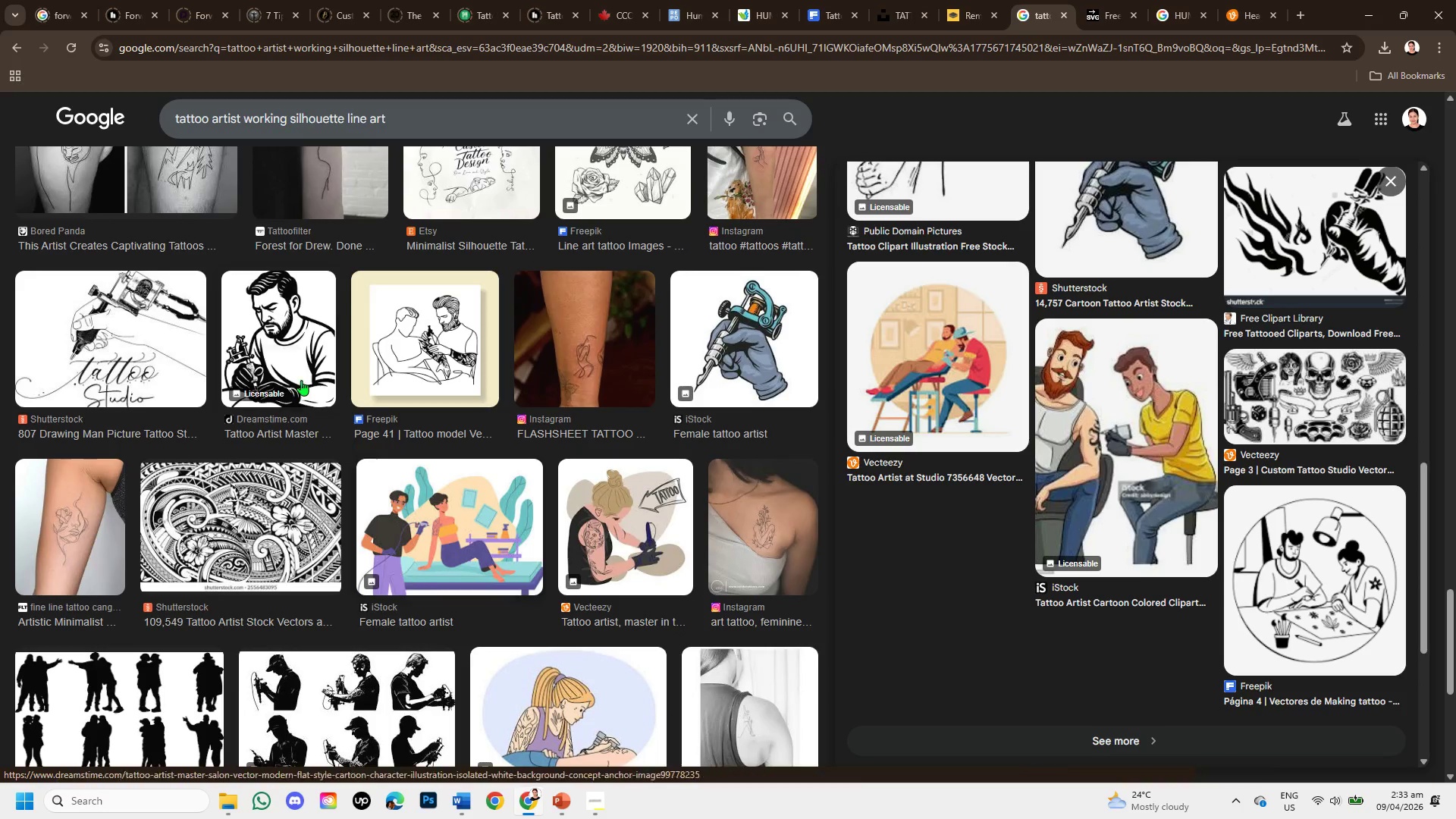 
left_click([251, 317])
 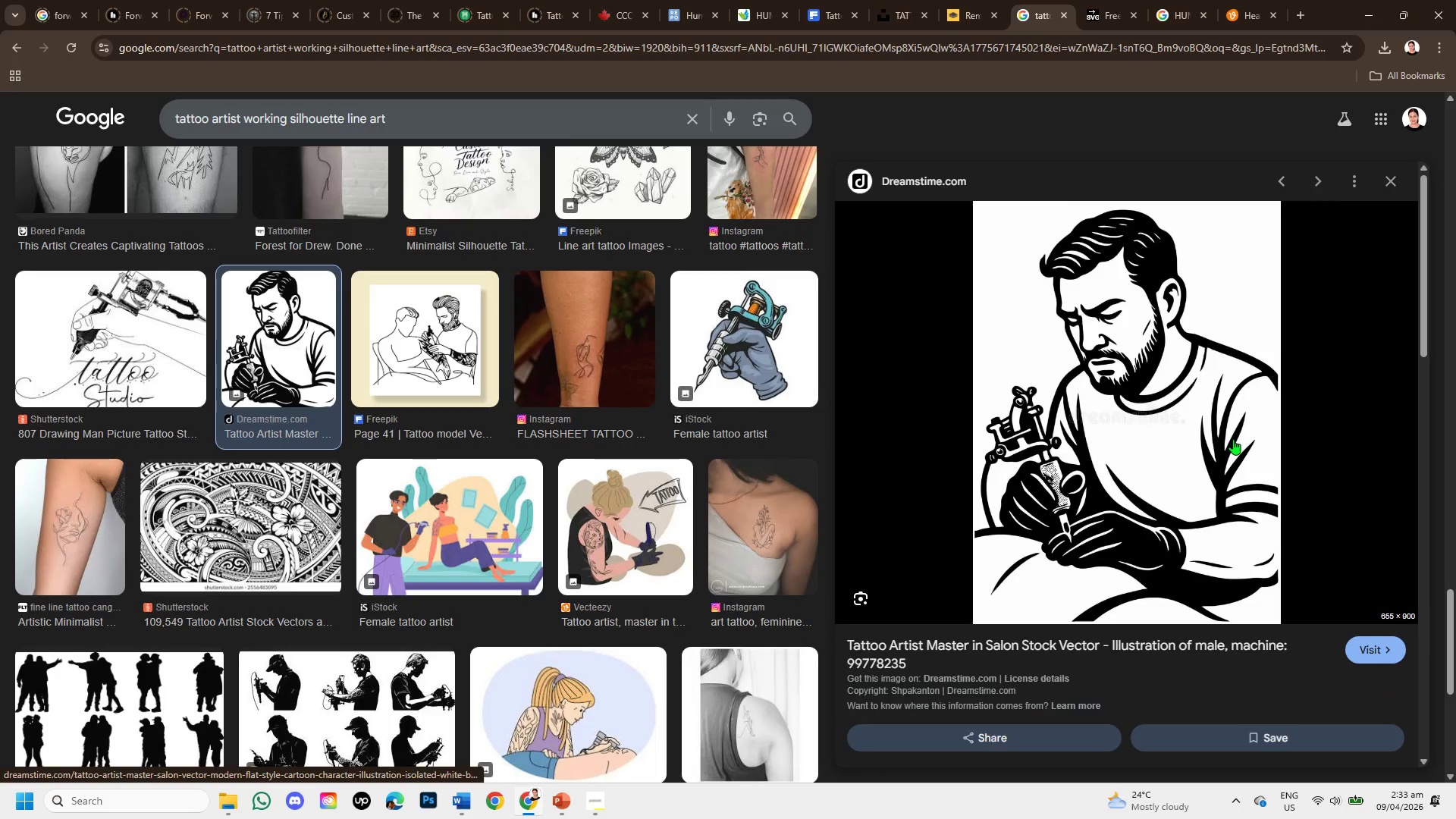 
scroll: coordinate [1219, 485], scroll_direction: down, amount: 3.0
 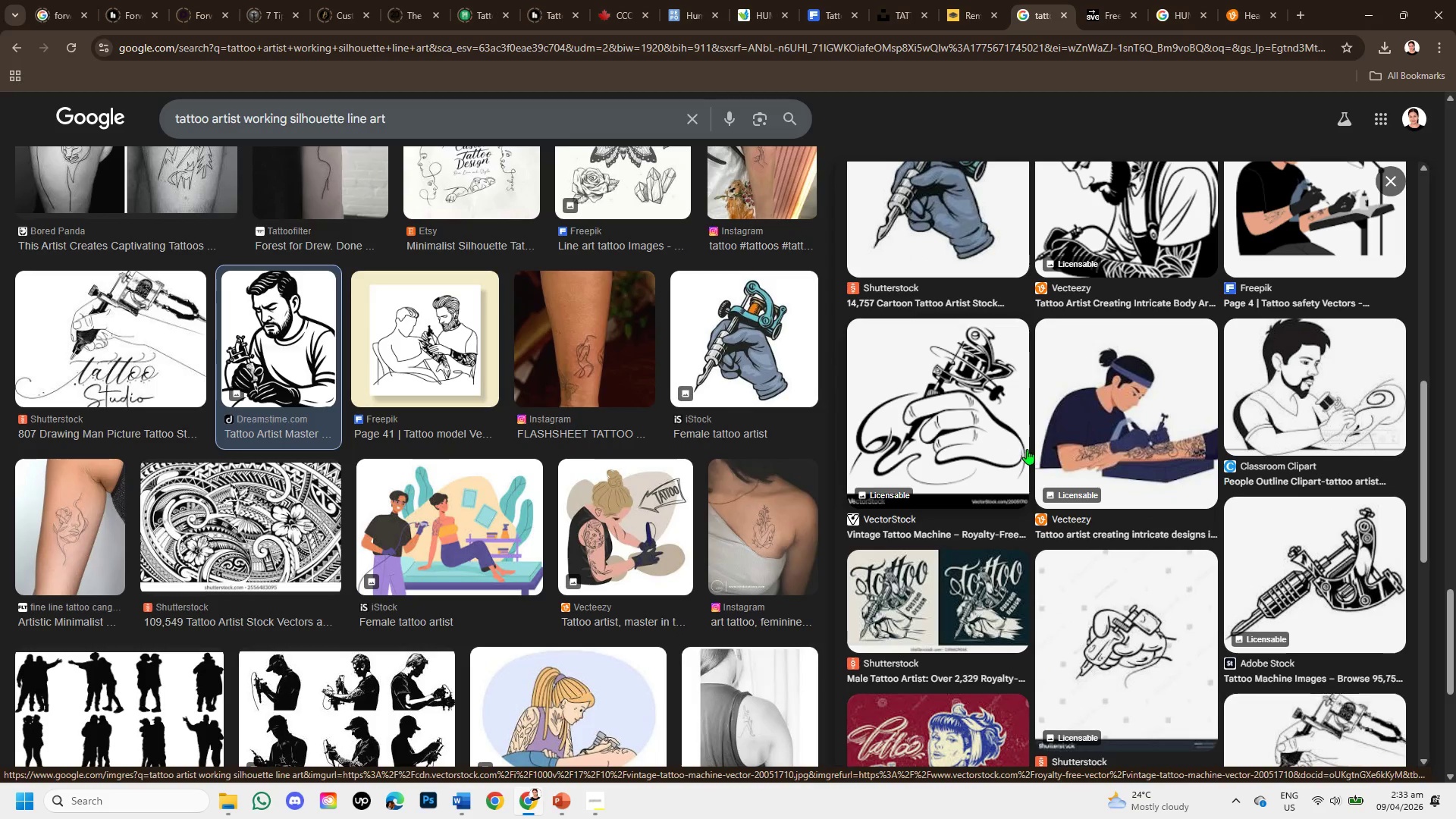 
wait(5.67)
 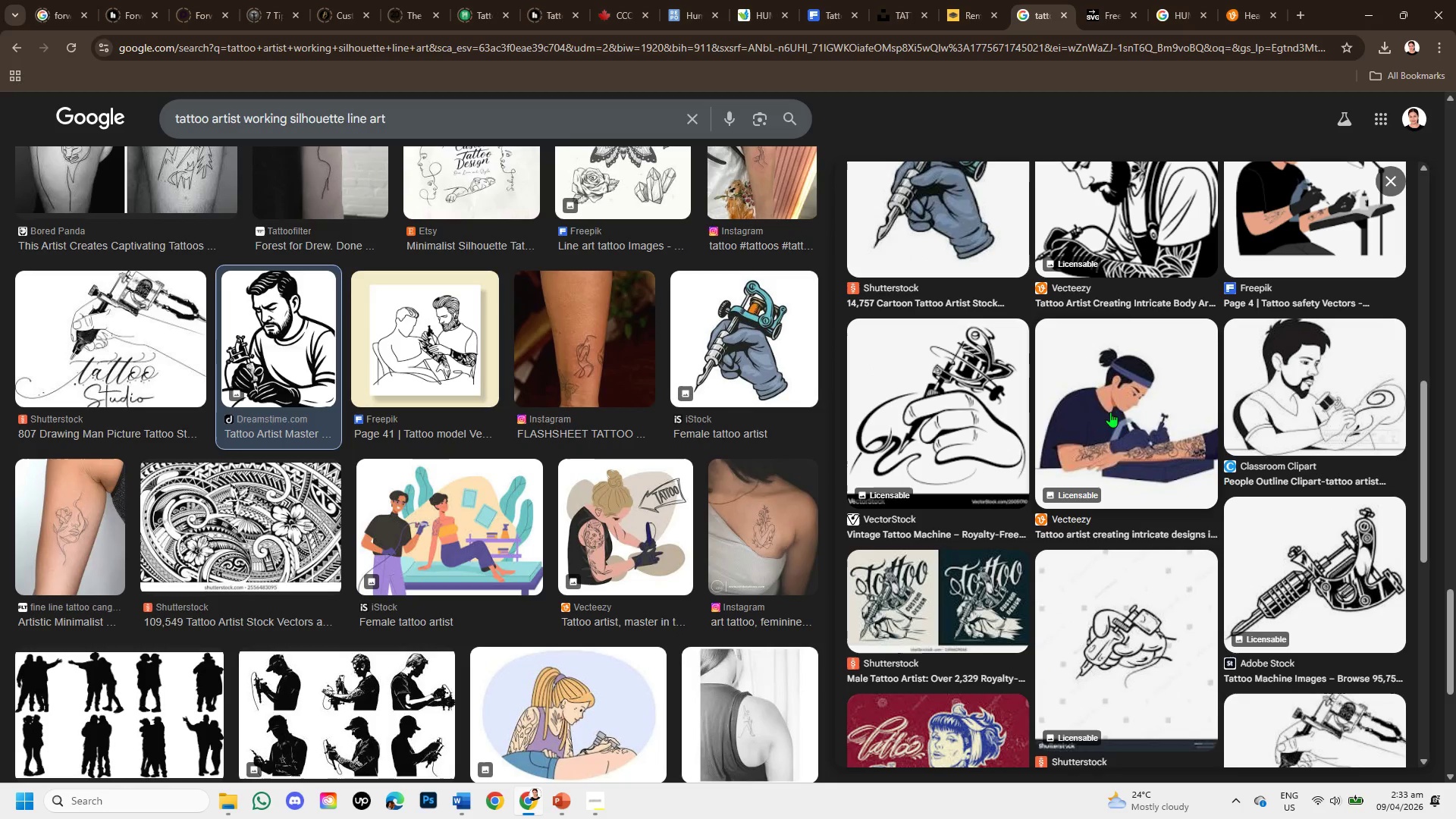 
scroll: coordinate [1113, 545], scroll_direction: down, amount: 1.0
 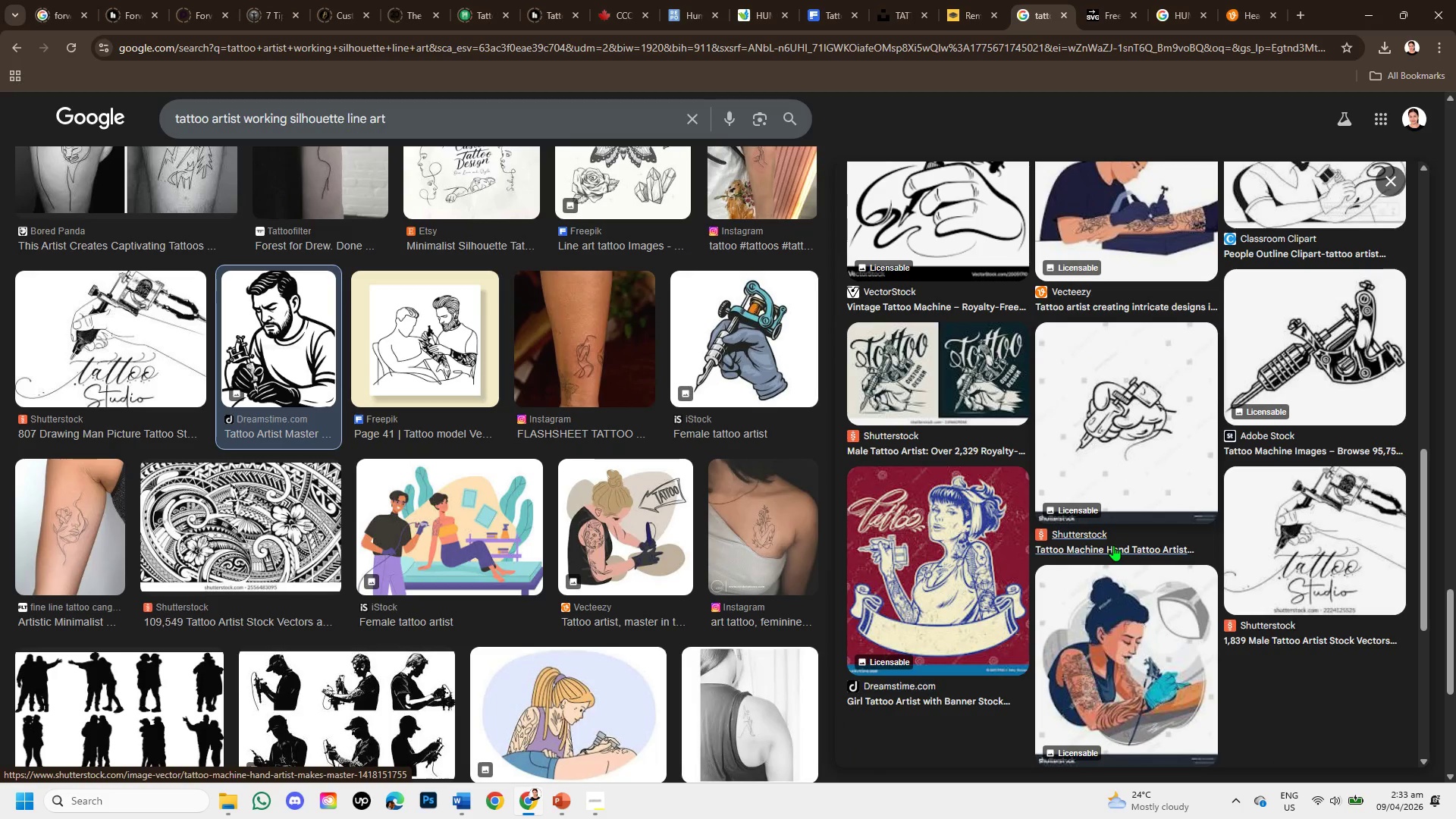 
scroll: coordinate [1113, 545], scroll_direction: up, amount: 2.0
 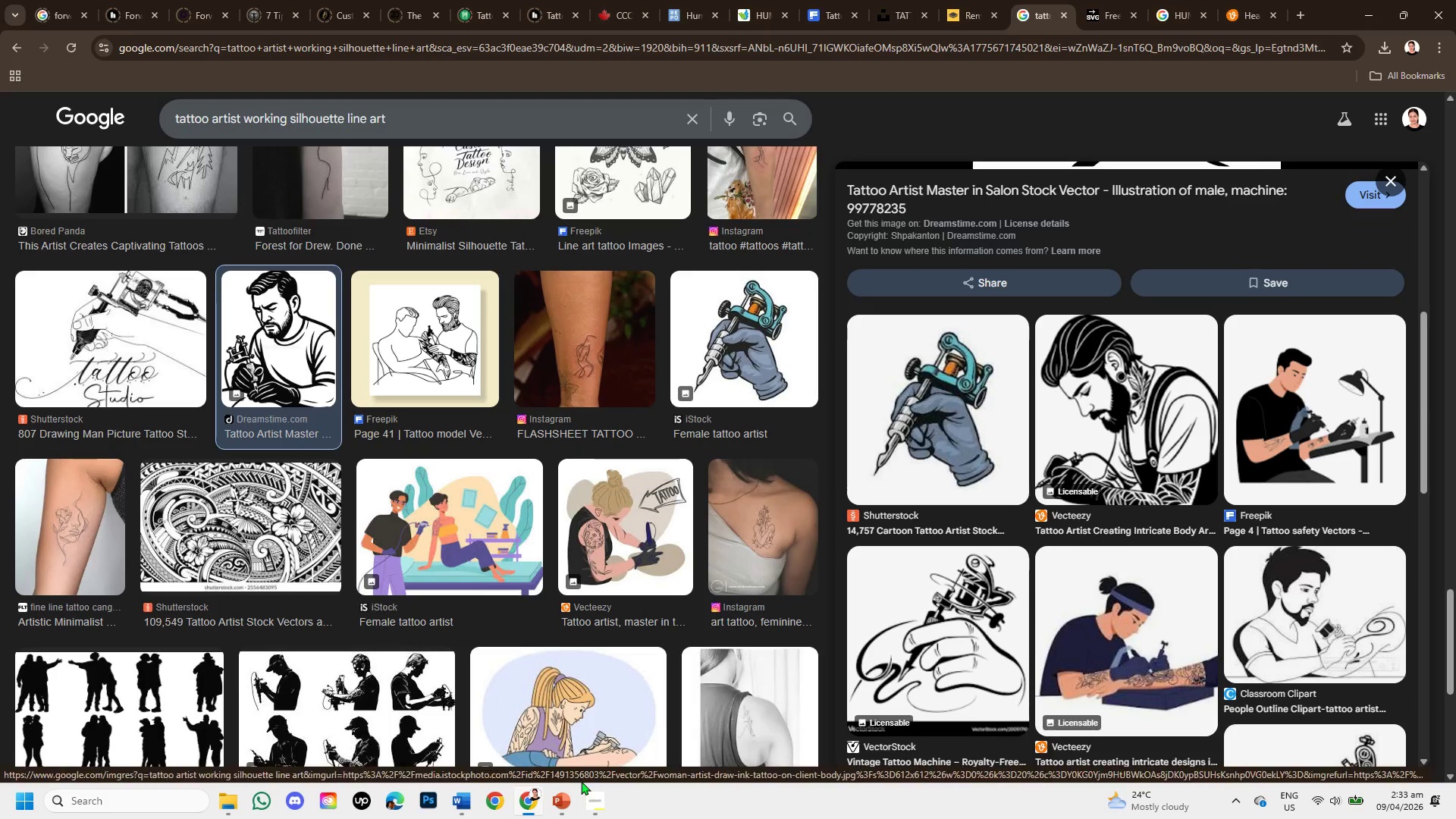 
left_click([588, 804])